 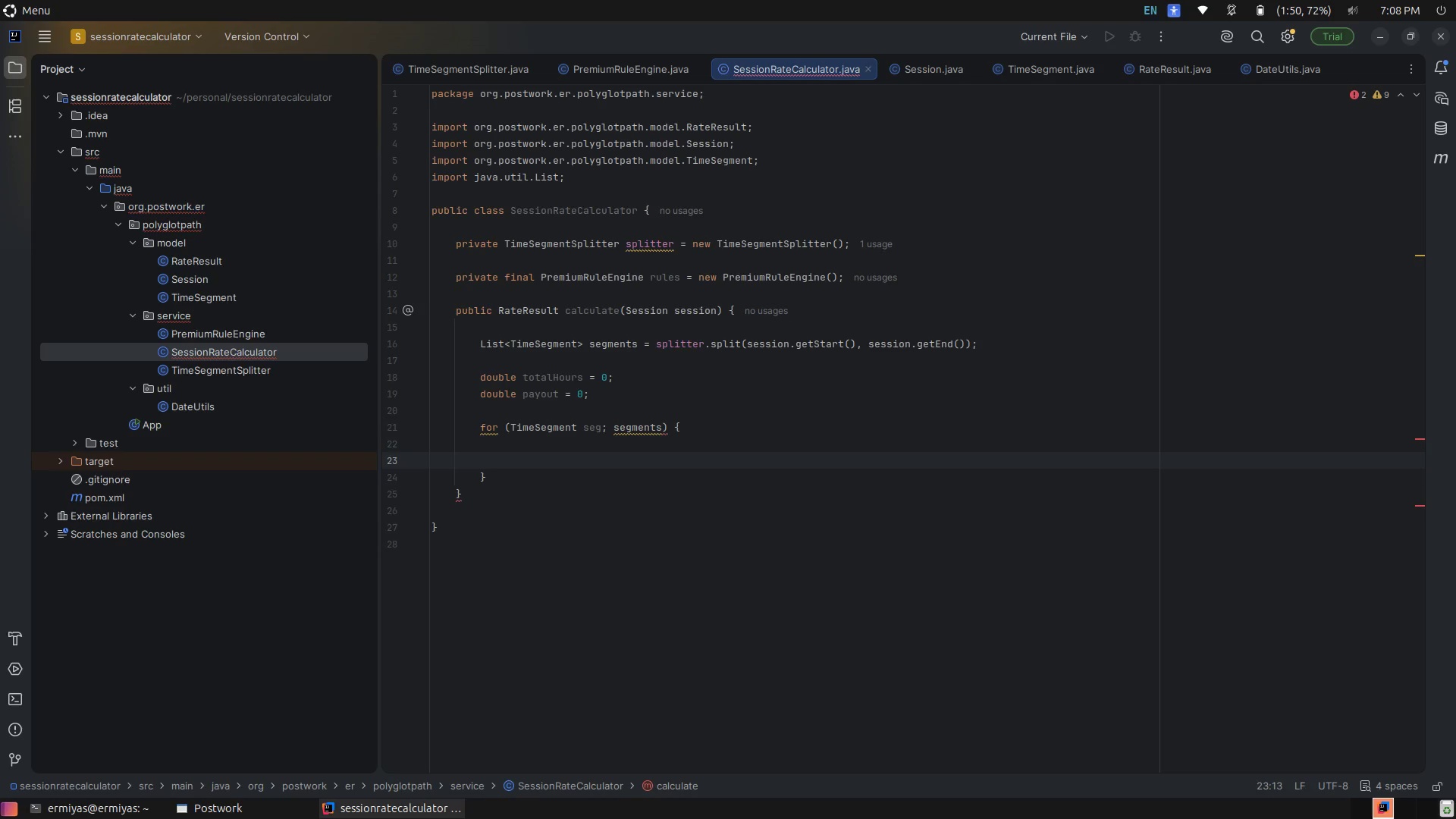 
type(doub)
key(Tab)
type( hours = seg.hou)
key(Tab)
type(;)
 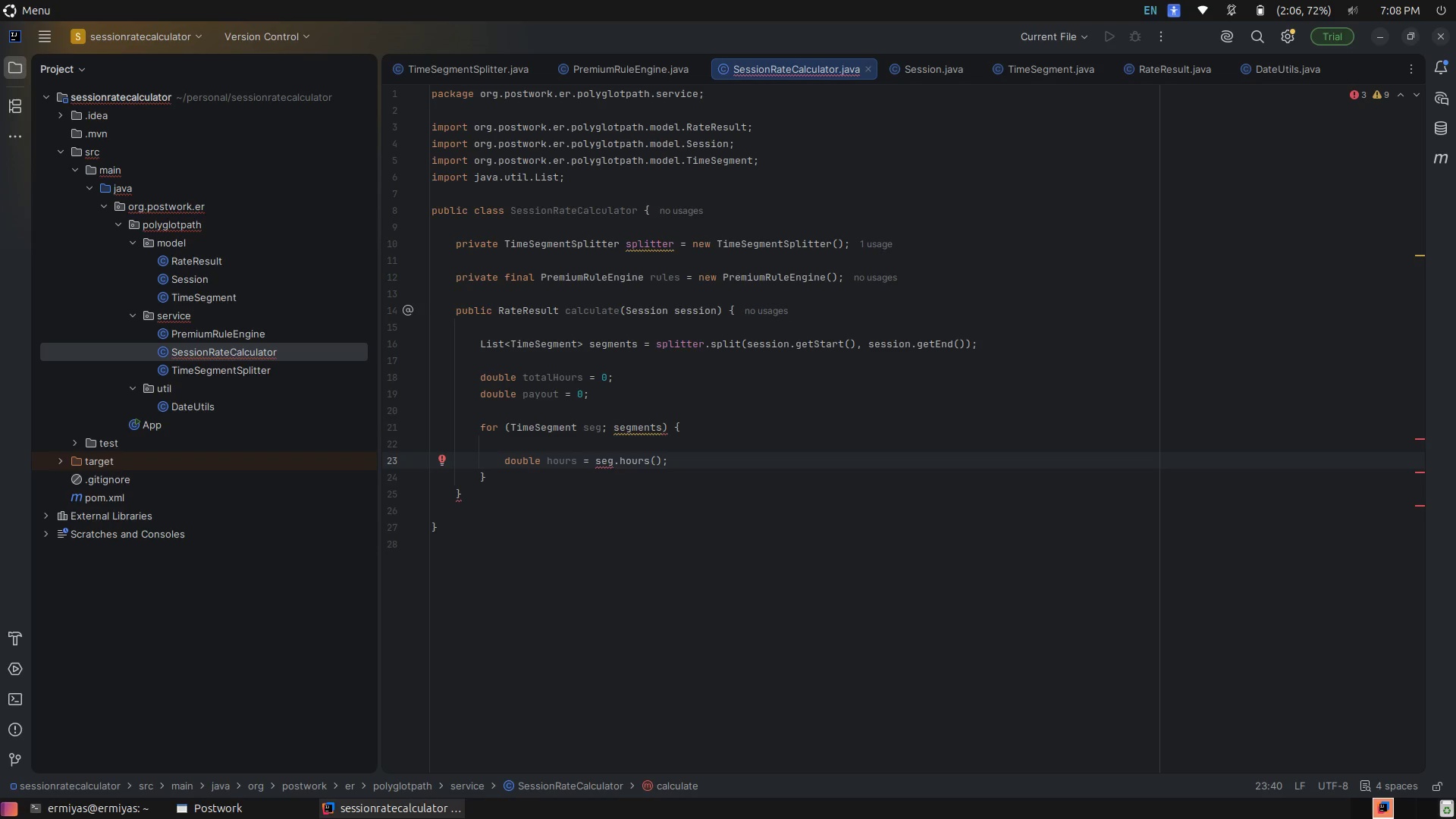 
wait(11.64)
 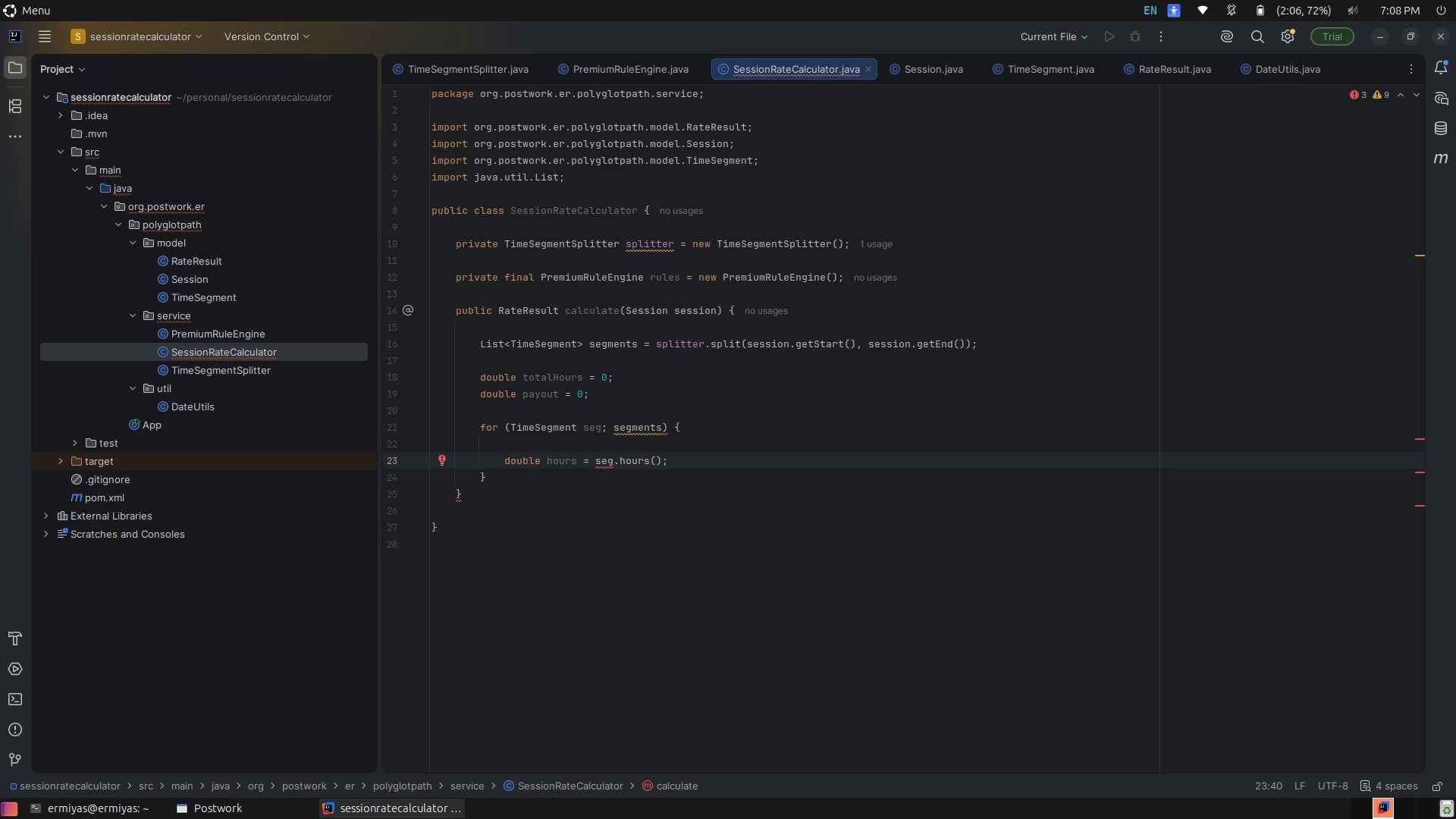 
key(Enter)
 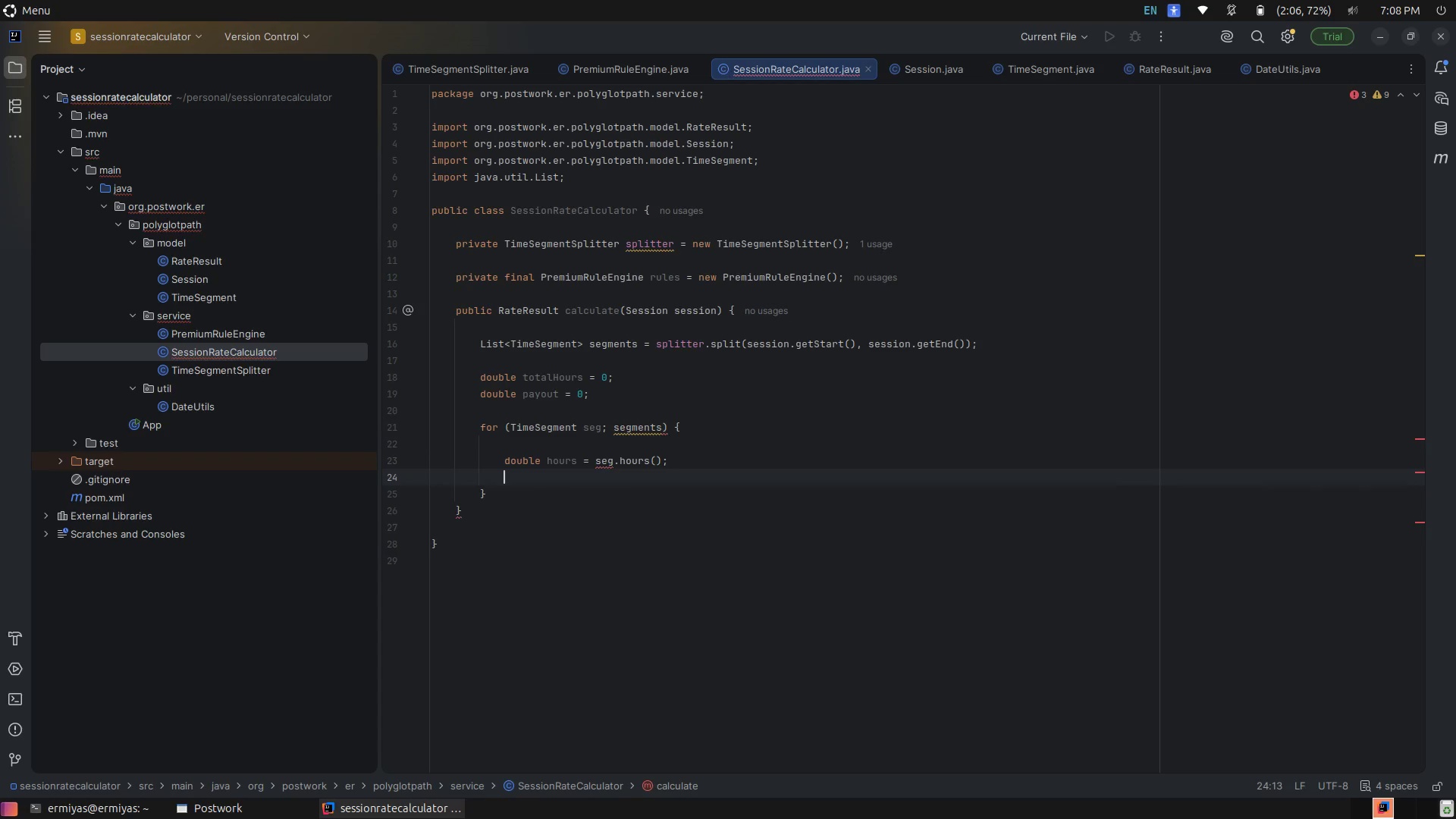 
key(Enter)
 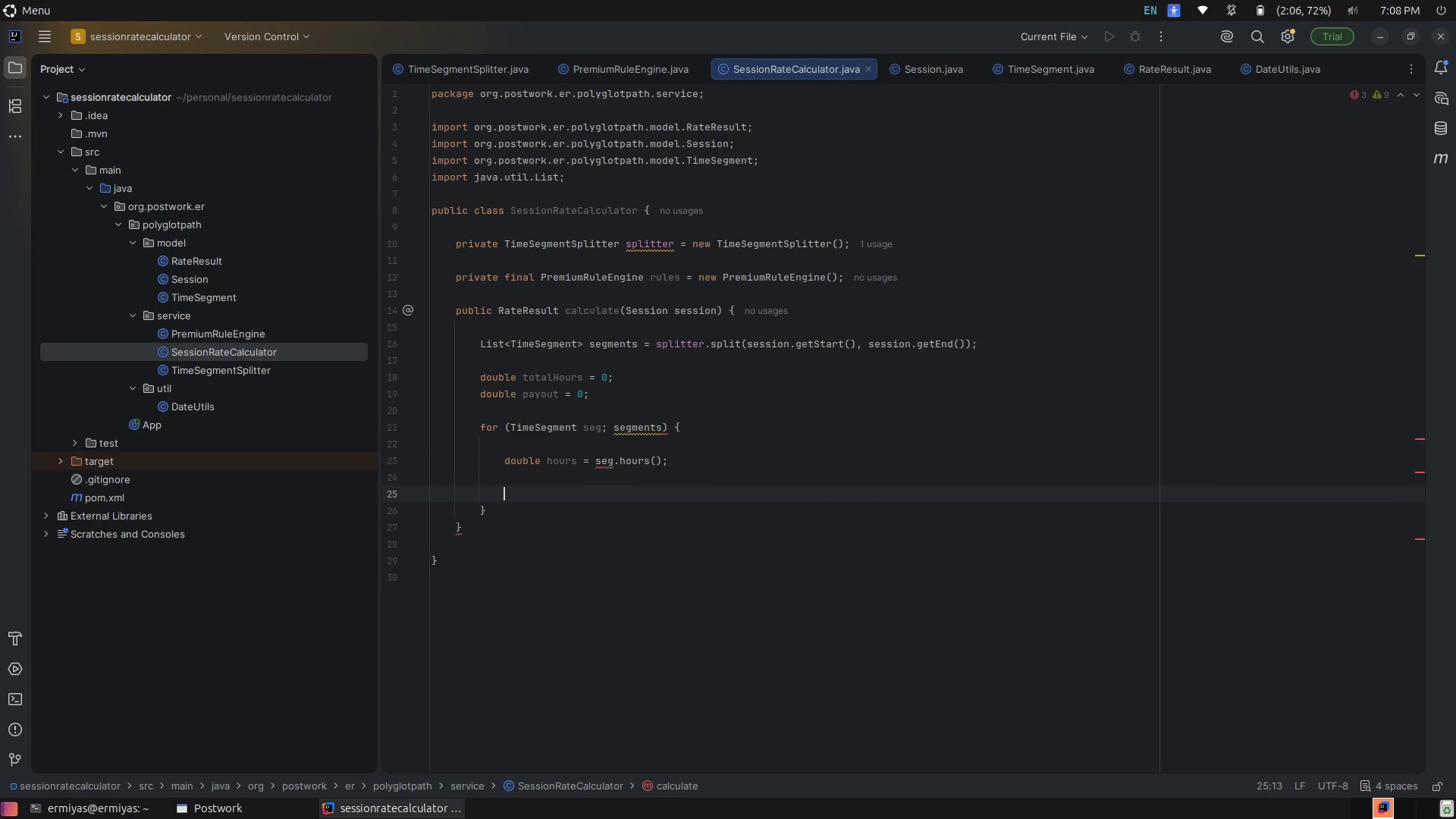 
scroll: coordinate [1001, 344], scroll_direction: up, amount: 1.0
 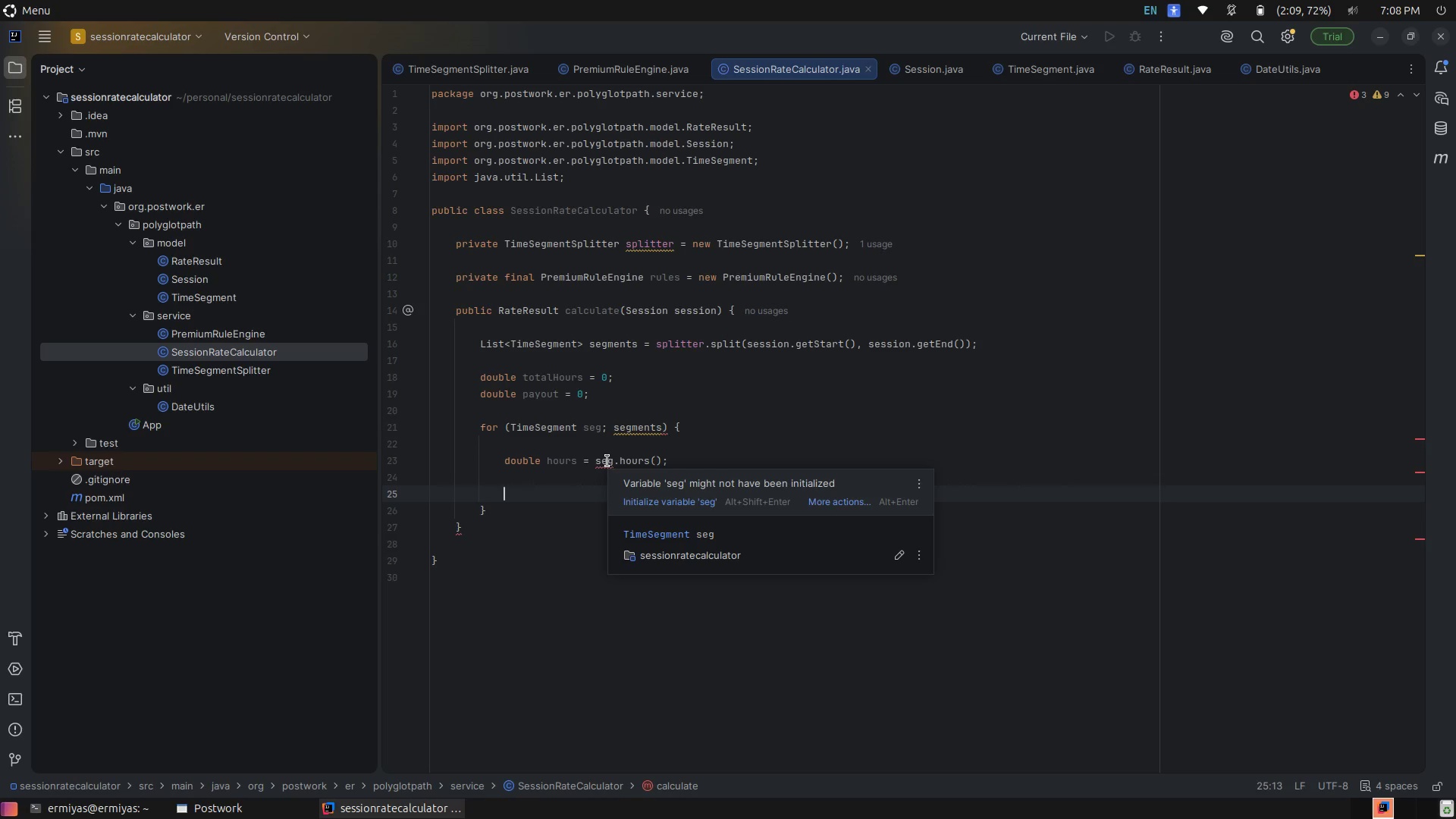 
left_click([608, 433])
 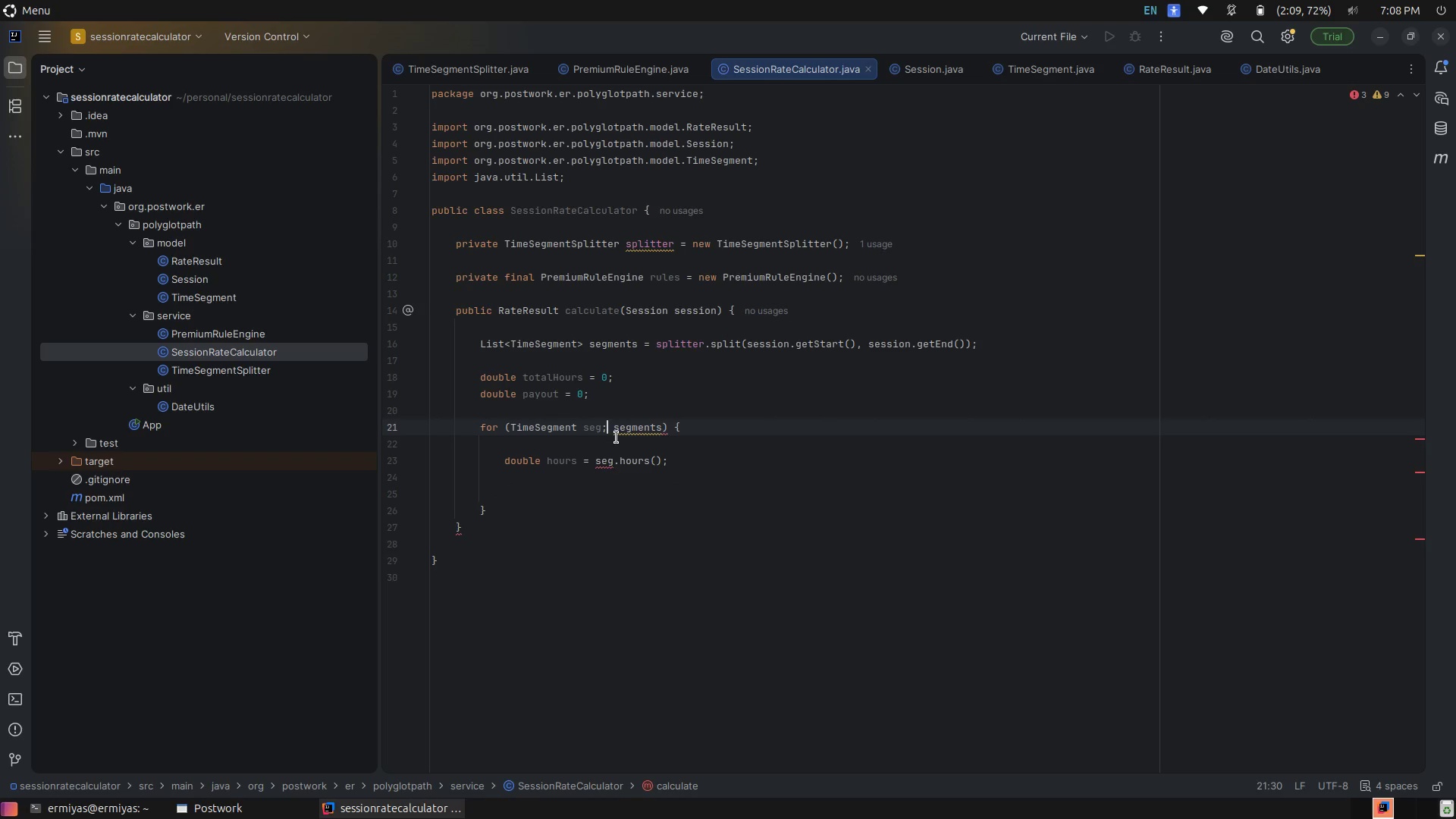 
key(Backspace)
 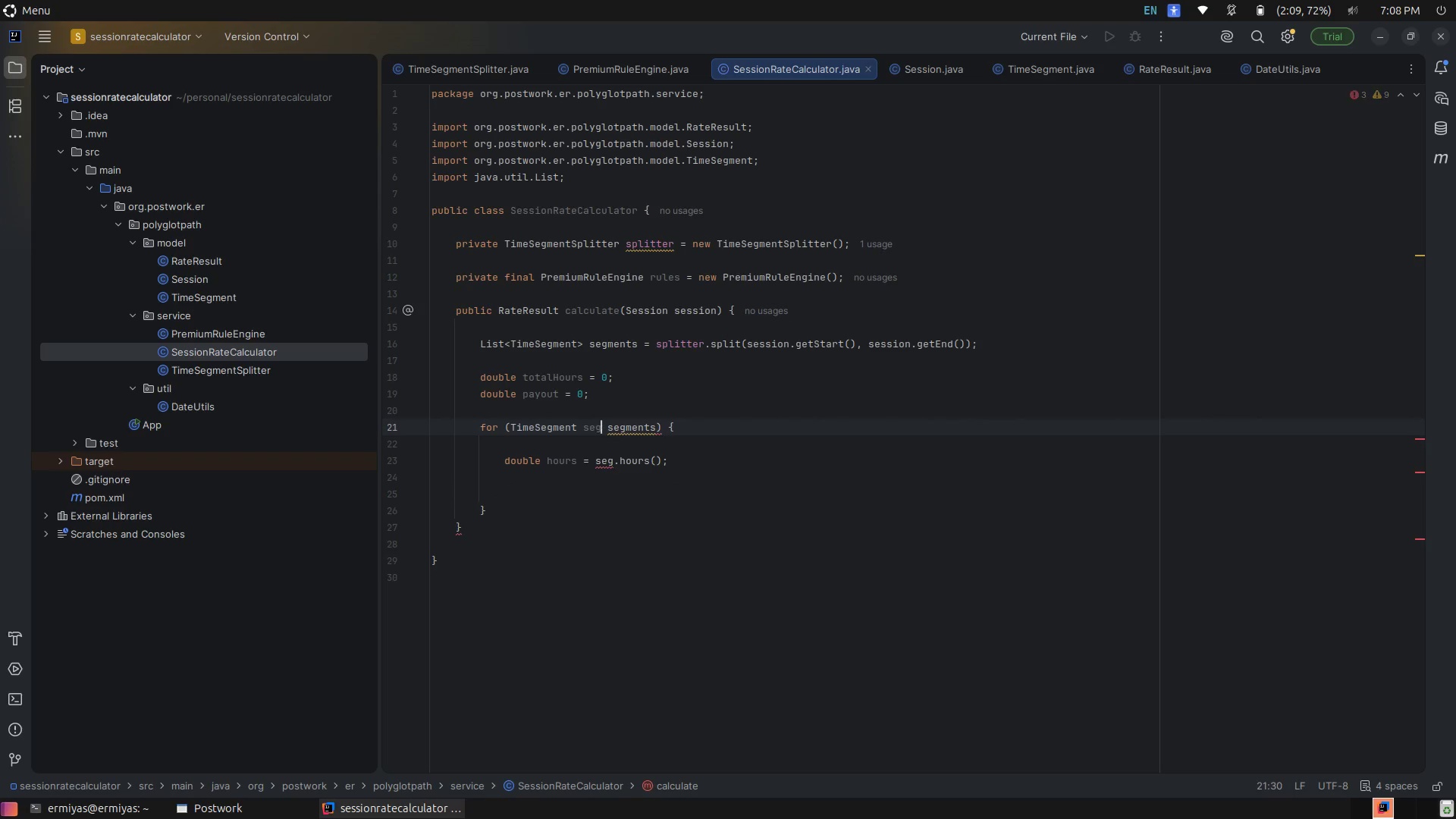 
key(Shift+ShiftRight)
 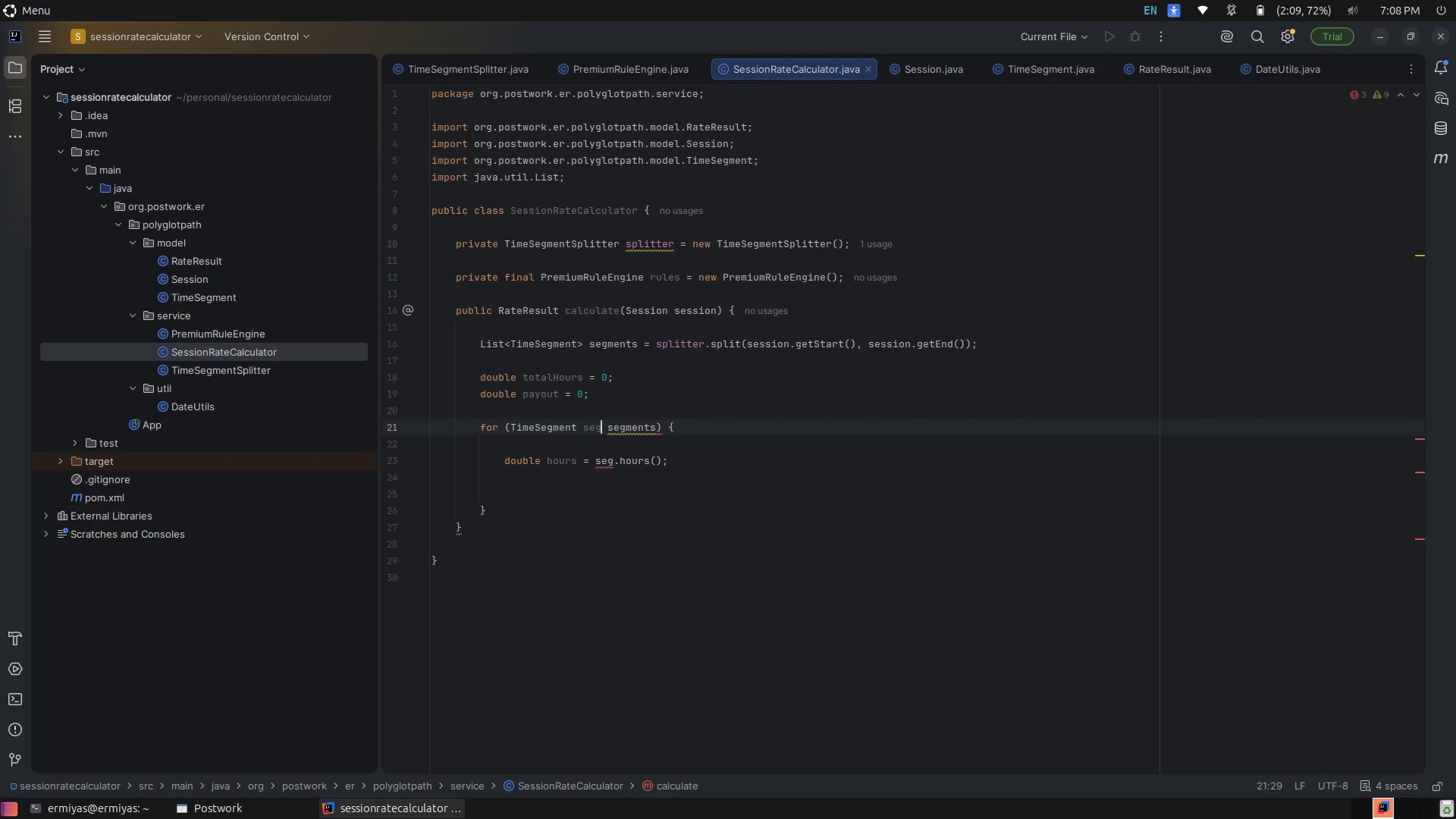 
key(Shift+Semicolon)
 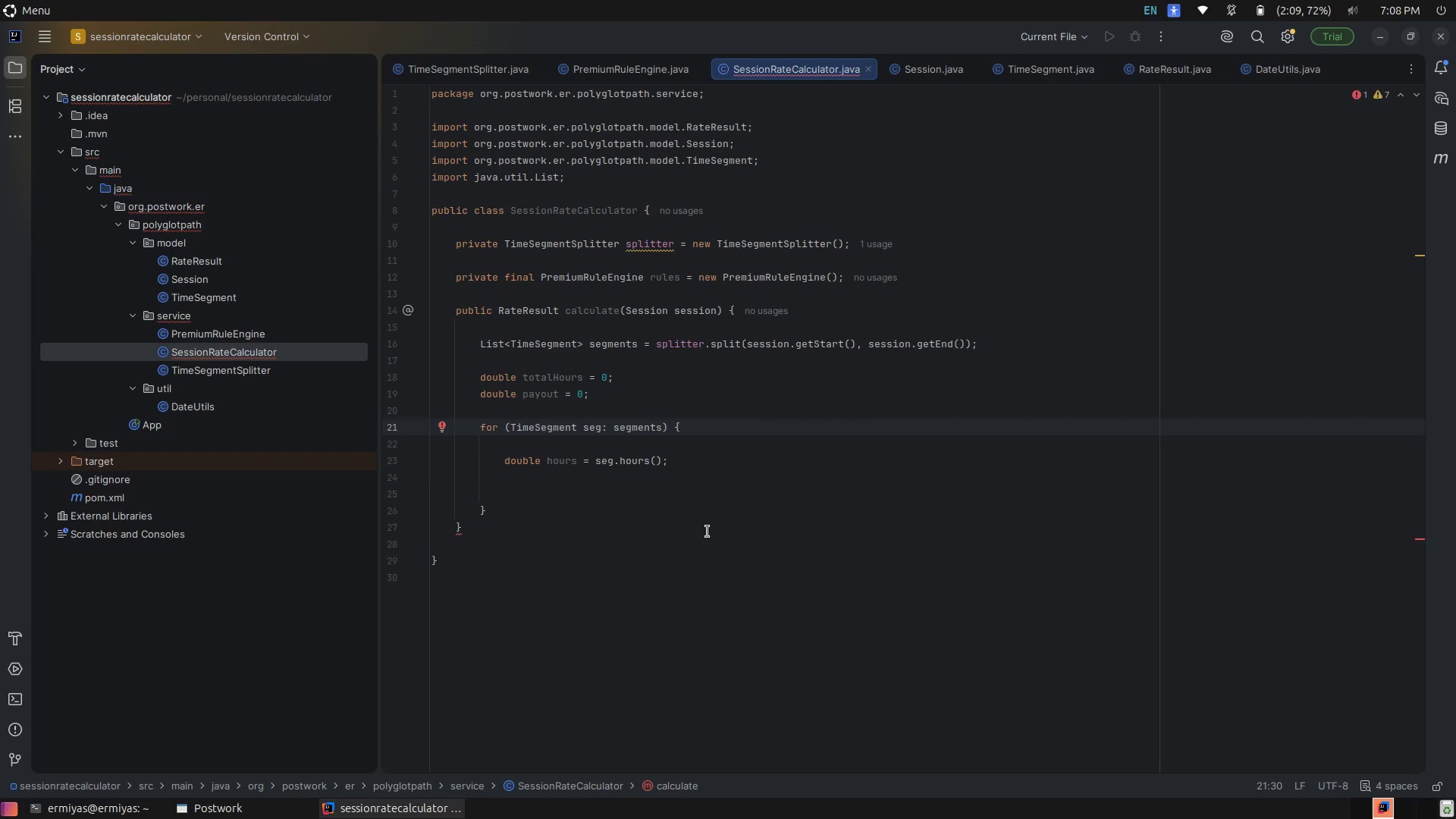 
left_click([666, 500])
 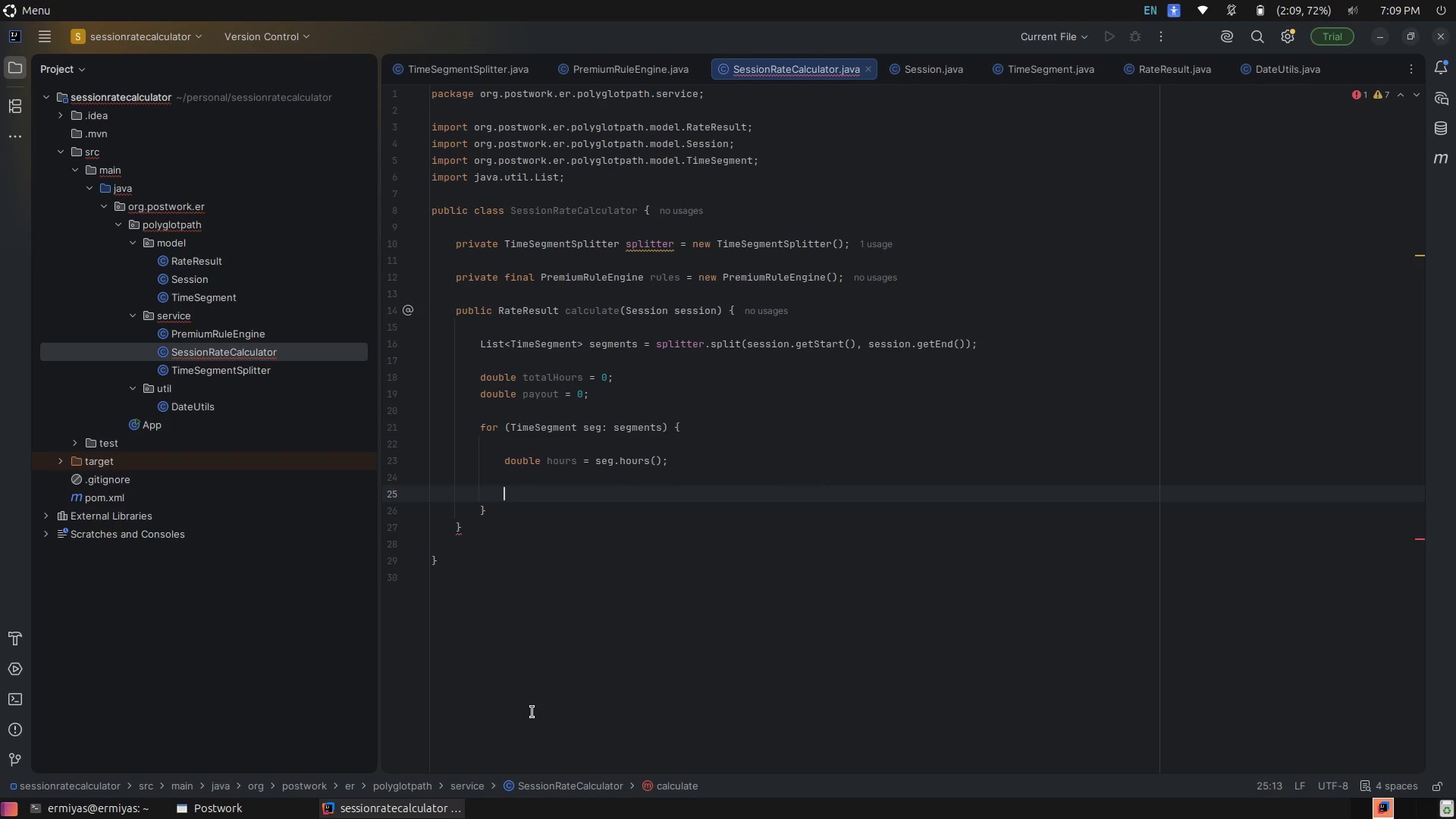 
wait(25.31)
 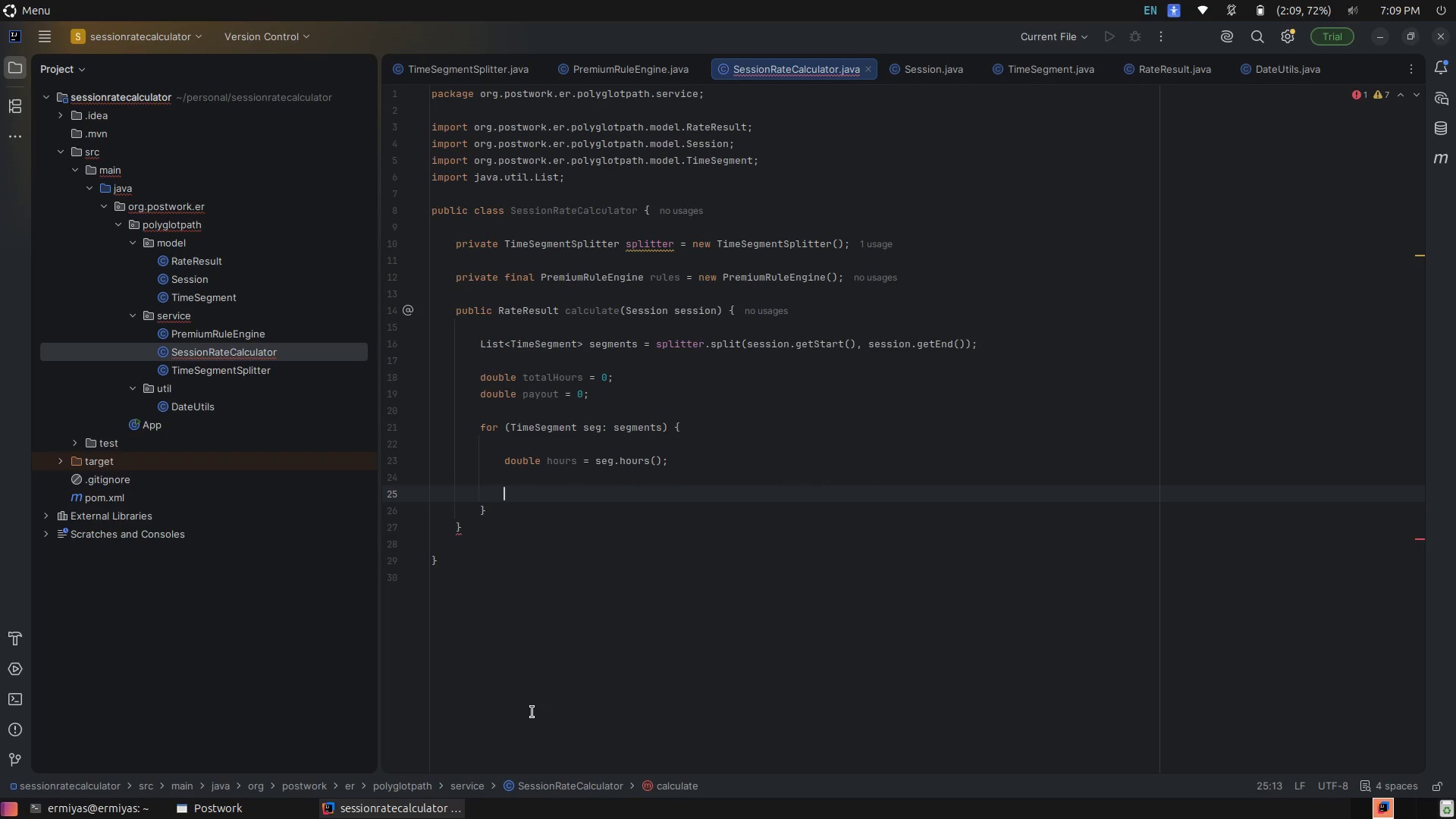 
left_click([656, 546])
 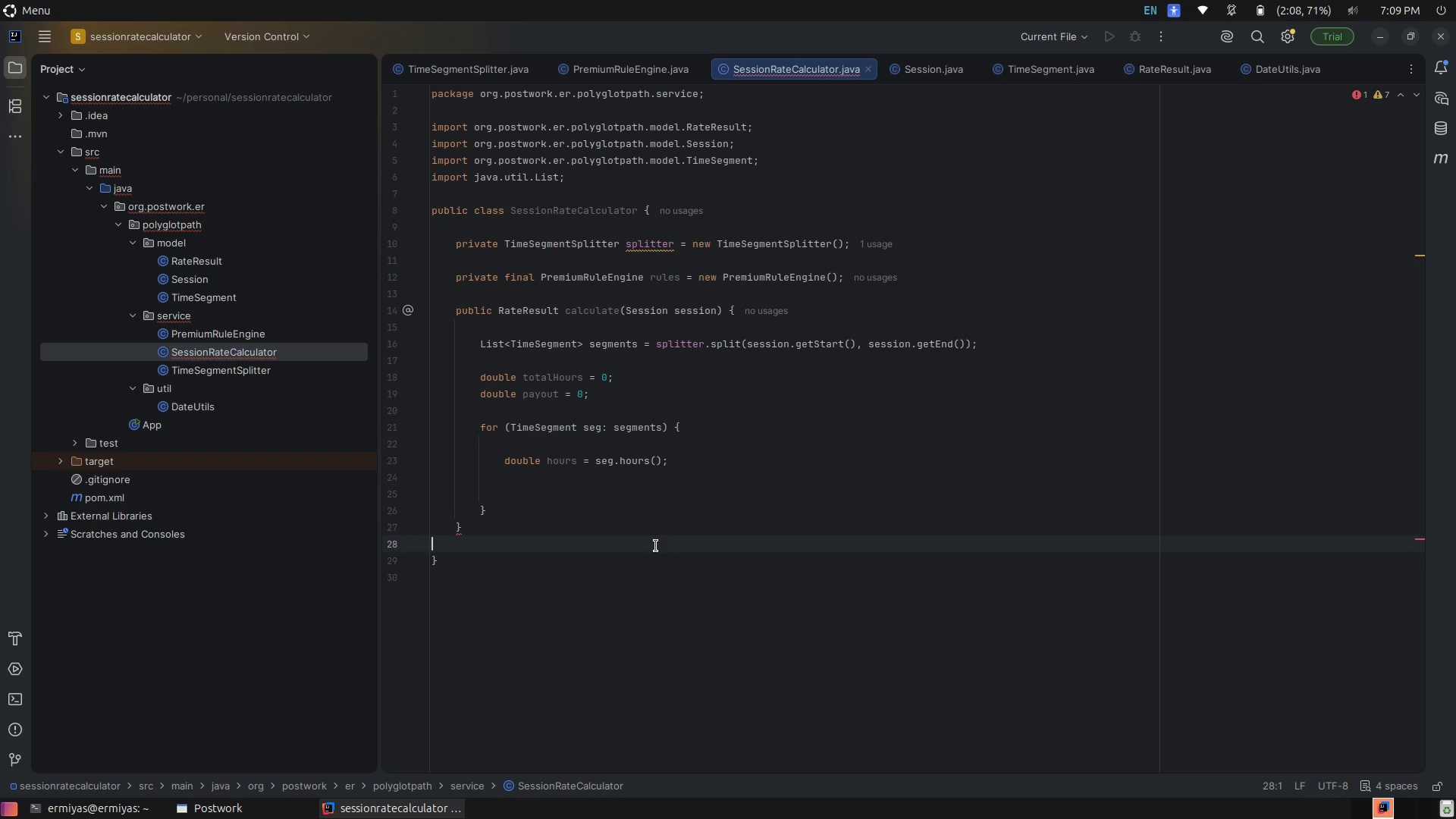 
wait(39.8)
 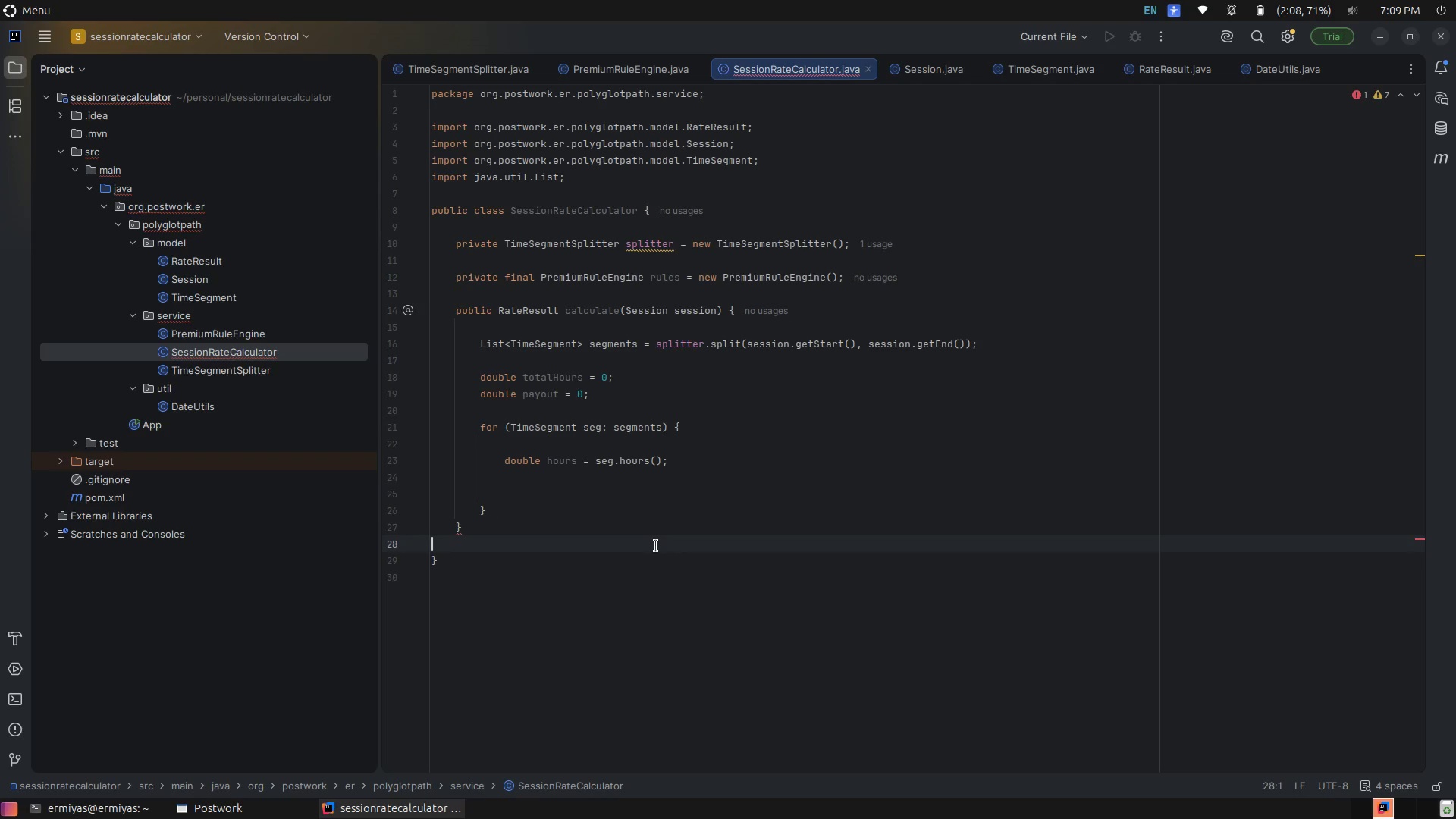 
left_click([677, 516])
 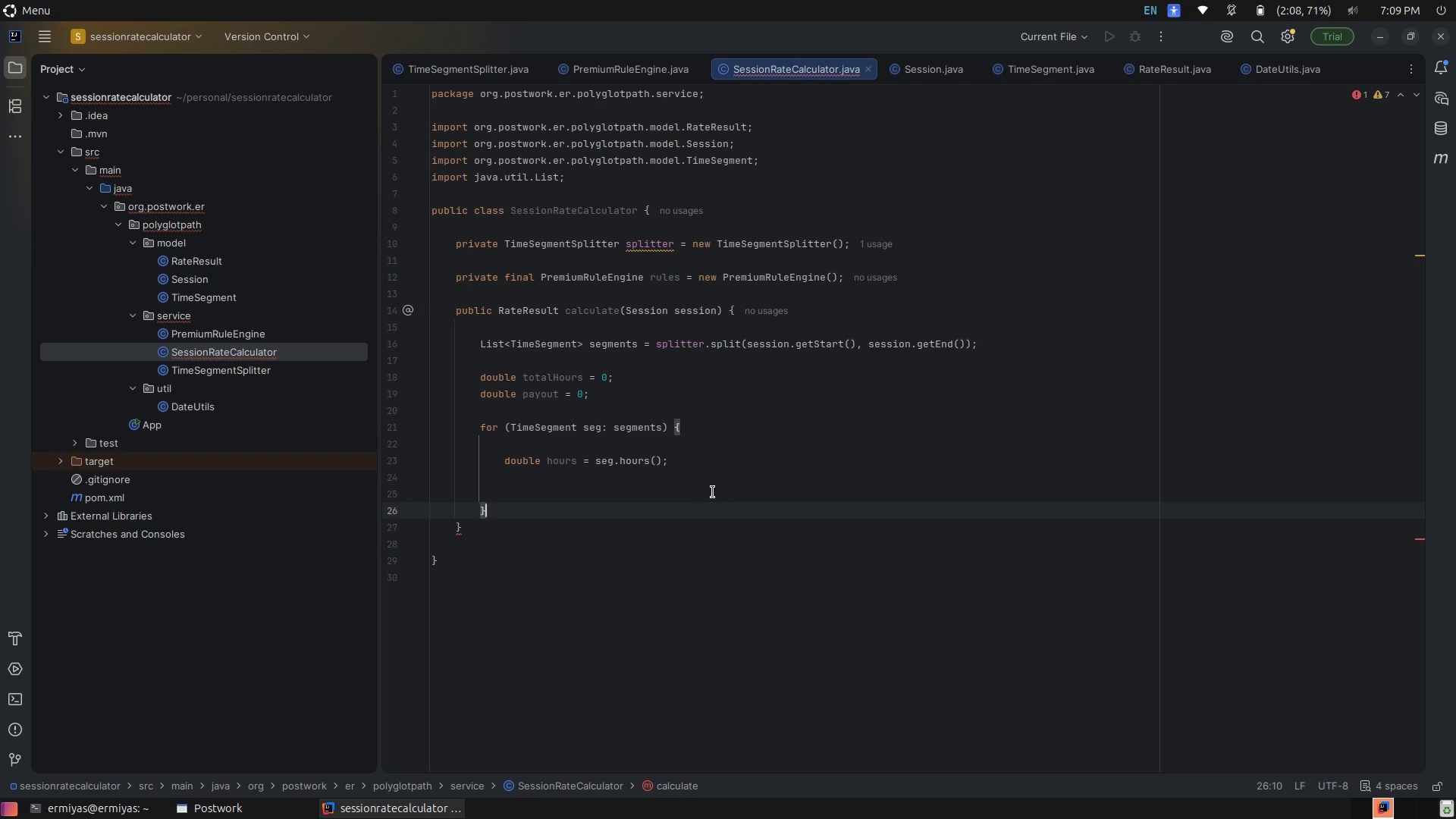 
left_click([714, 491])
 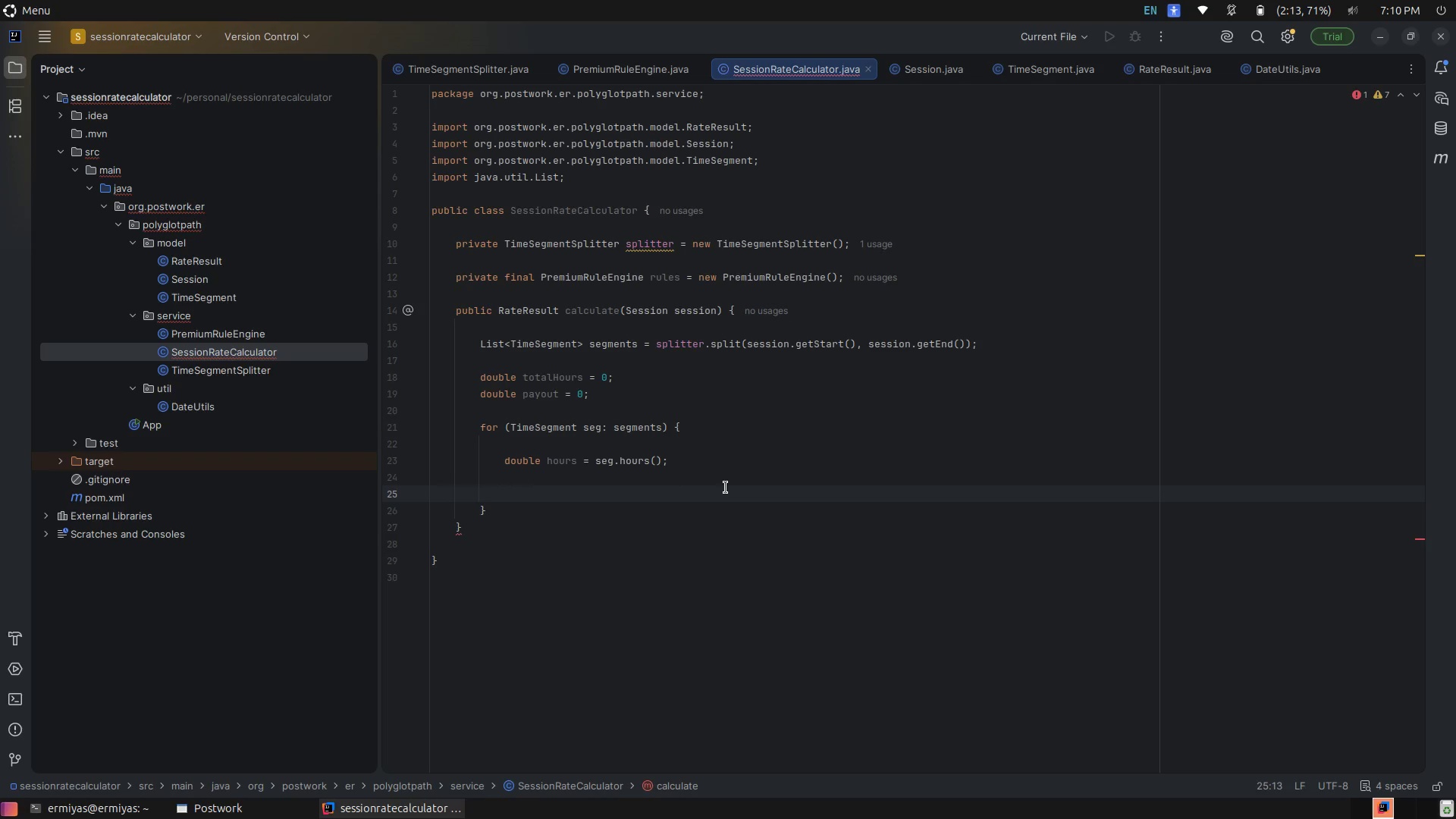 
wait(41.58)
 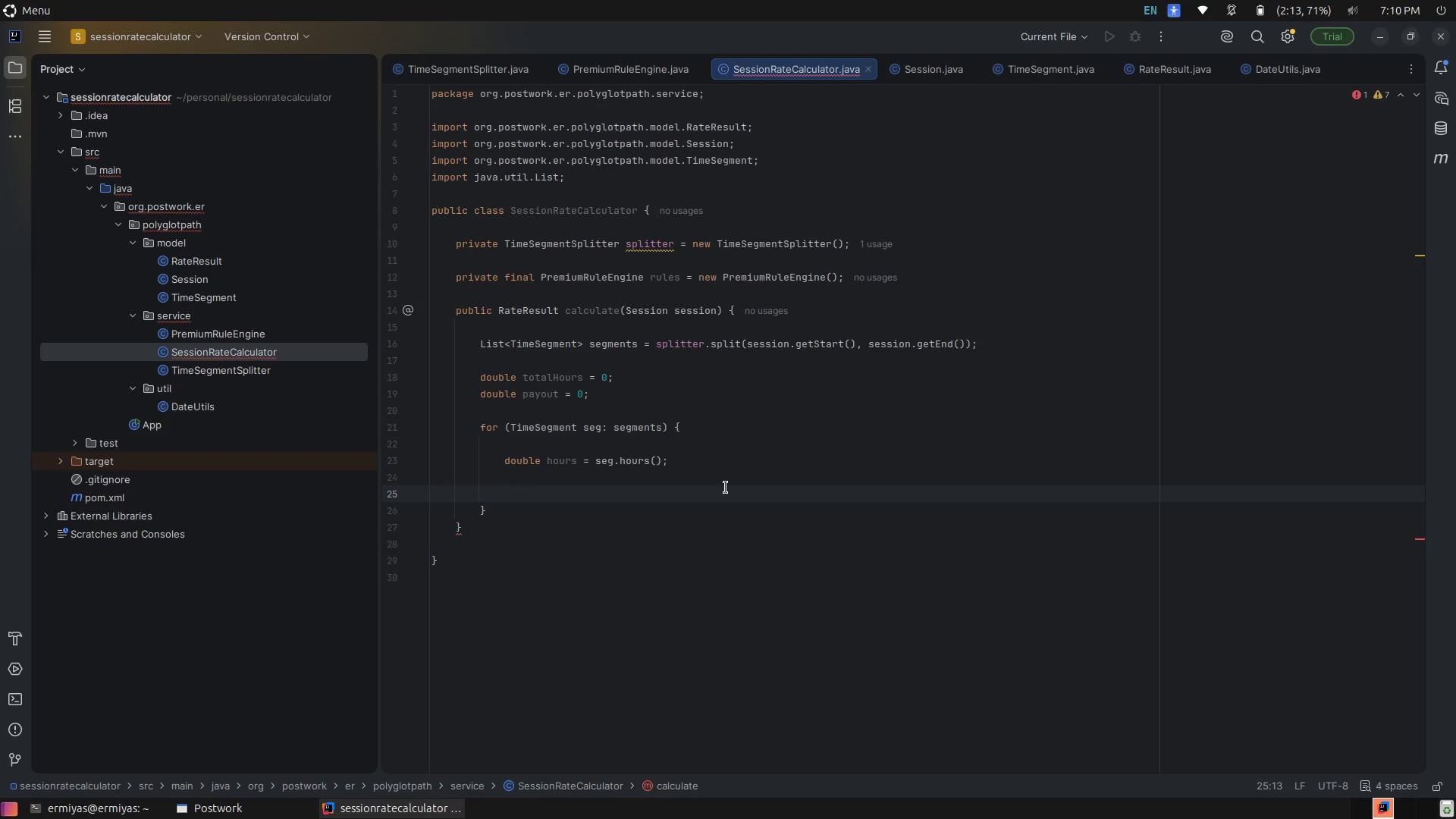 
left_click([845, 477])
 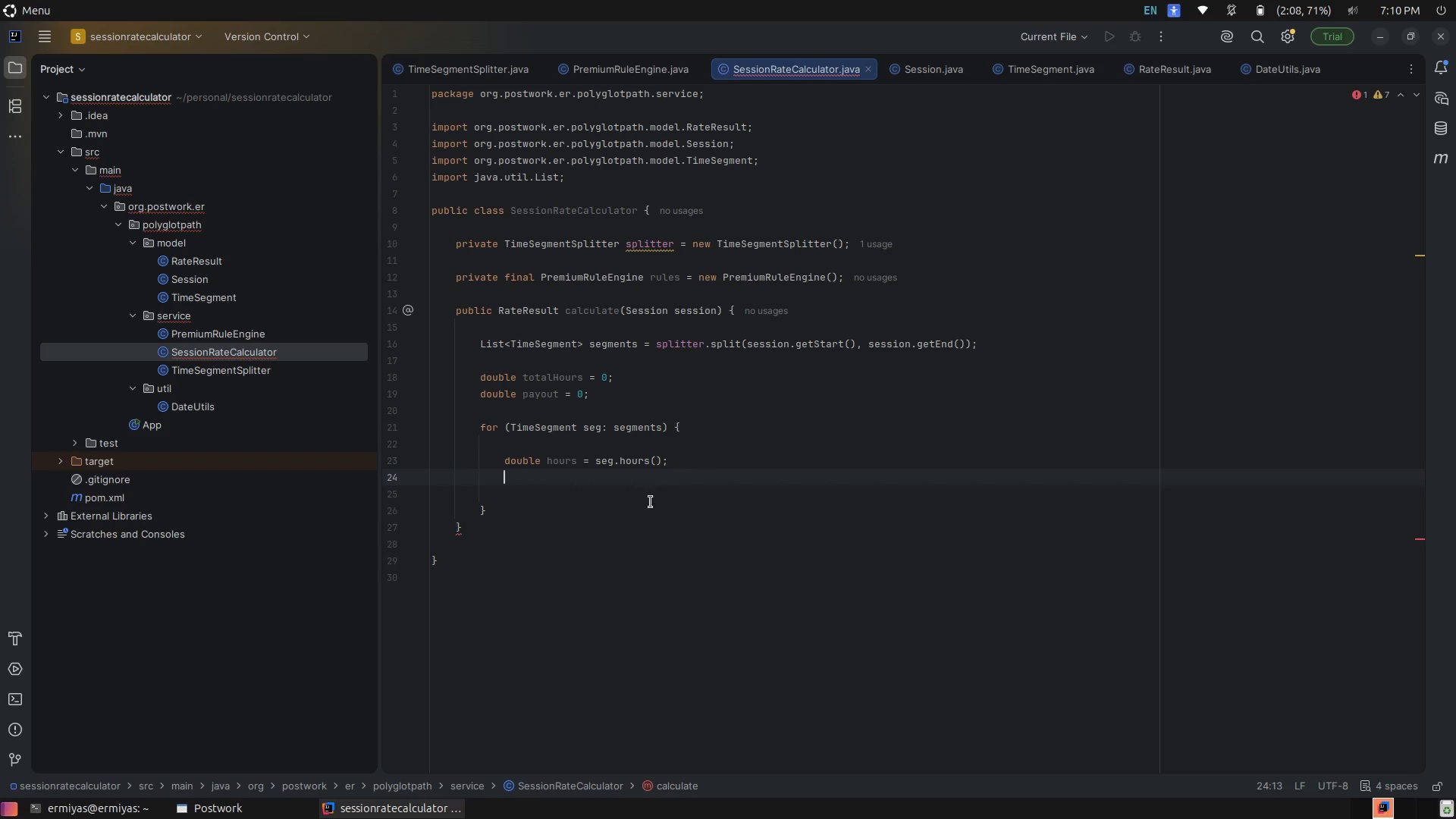 
left_click([635, 502])
 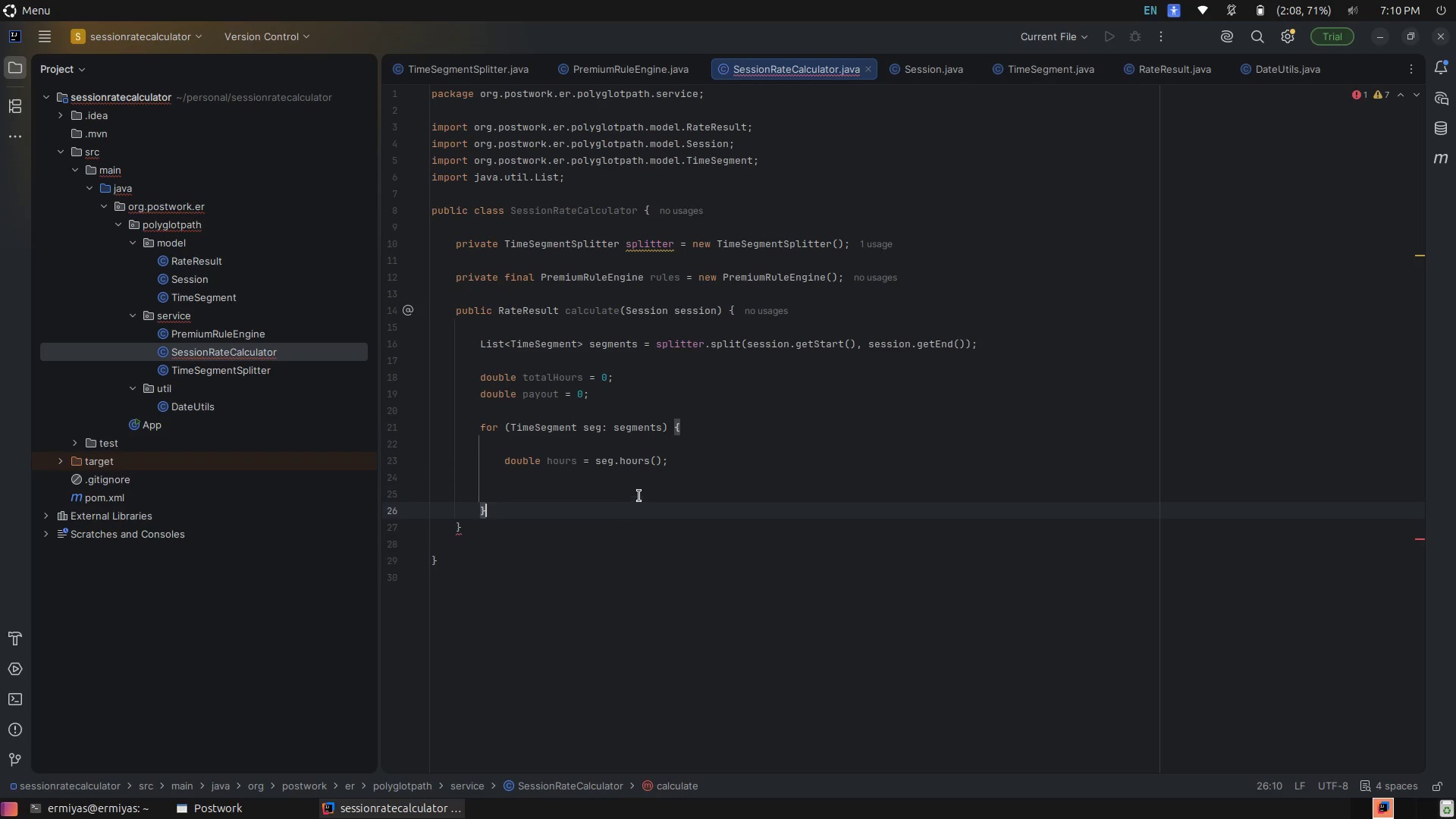 
left_click([645, 491])
 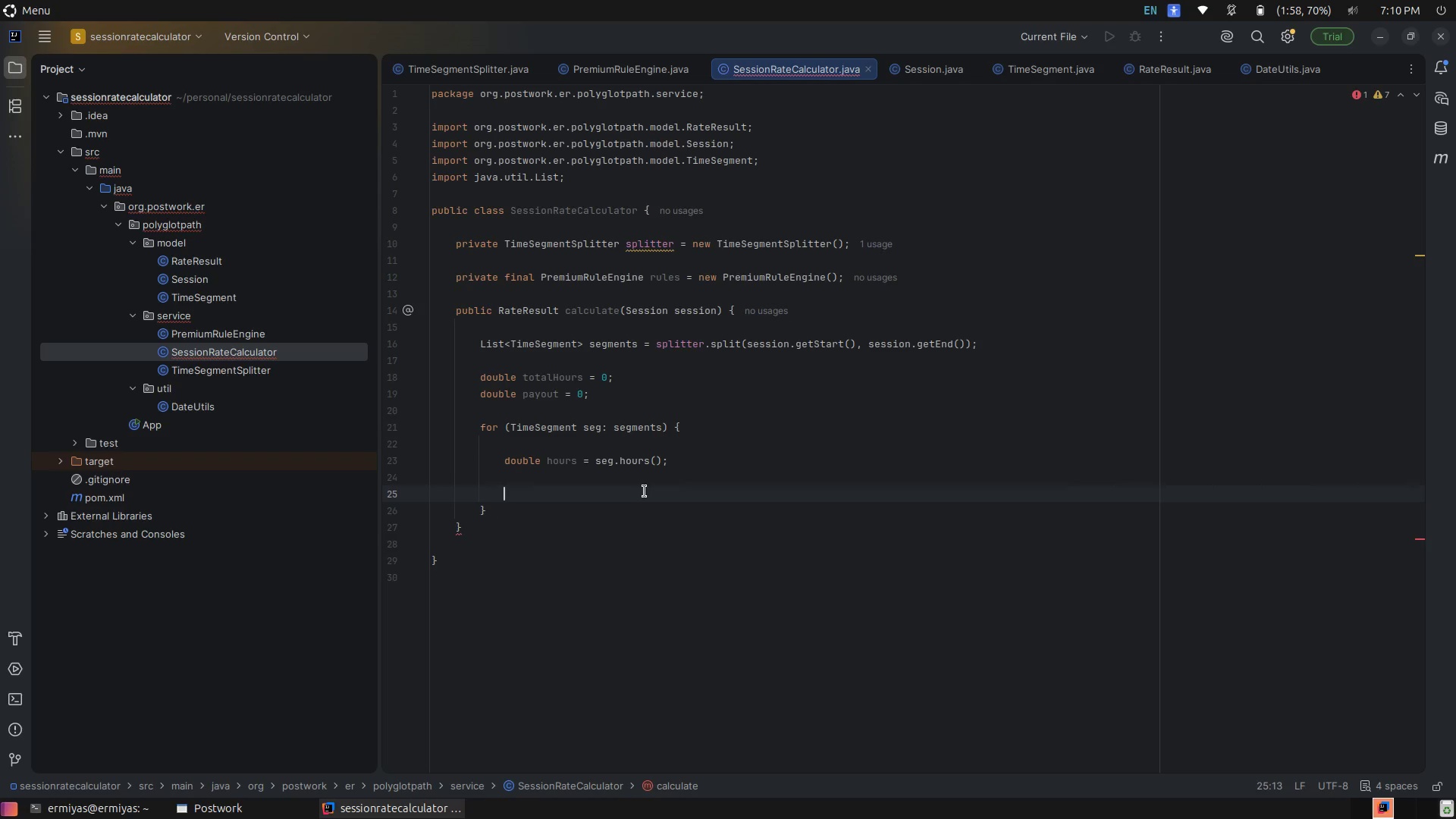 
type(dou)
key(Tab)
type( rate = rul)
key(Tab)
type(.a)
key(Tab)
type(se)
key(Tab)
type(.getS)
key(Tab)
type(, se)
key(Tab)
type(.get)
key(Tab)
 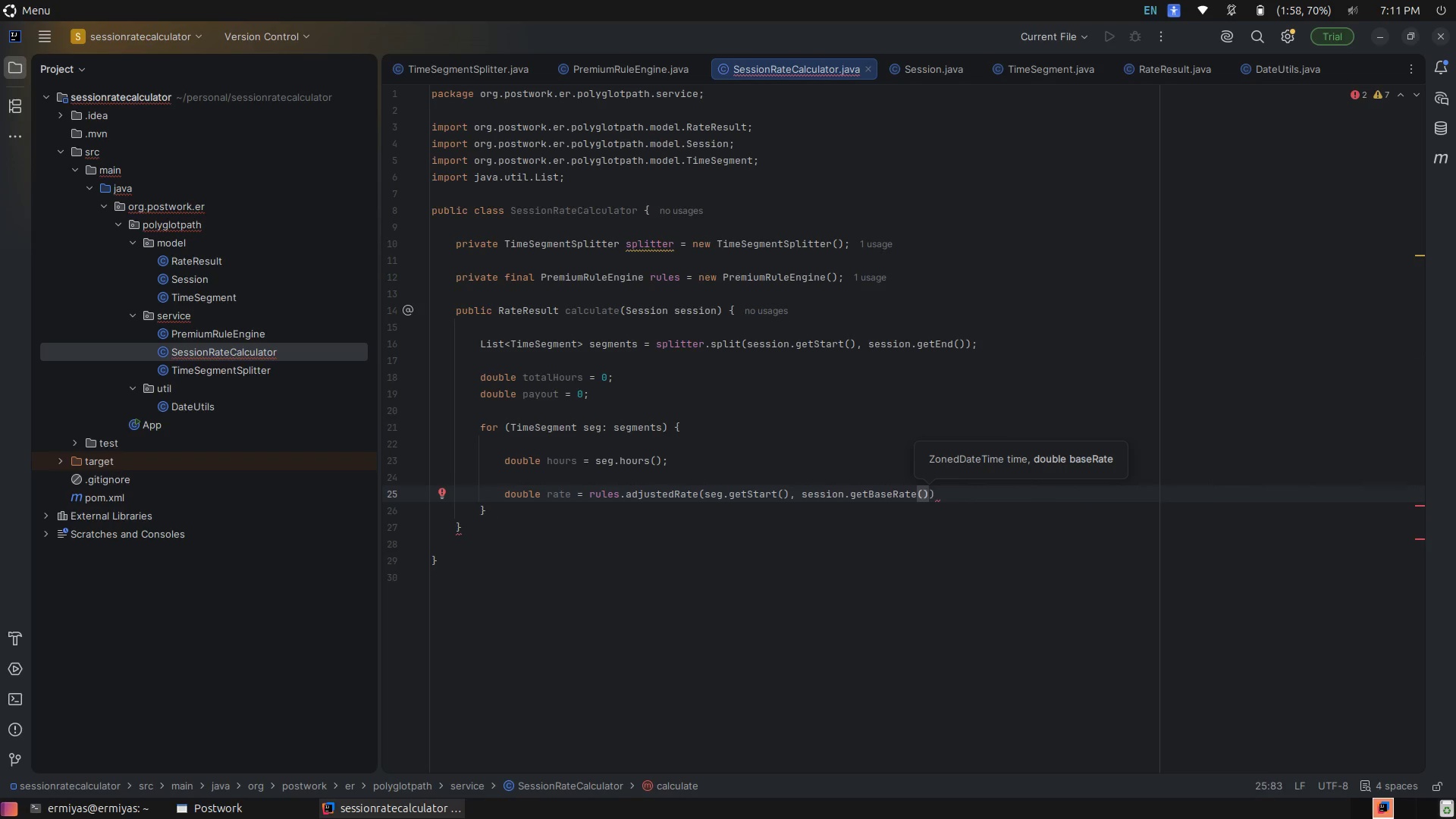 
key(ArrowRight)
 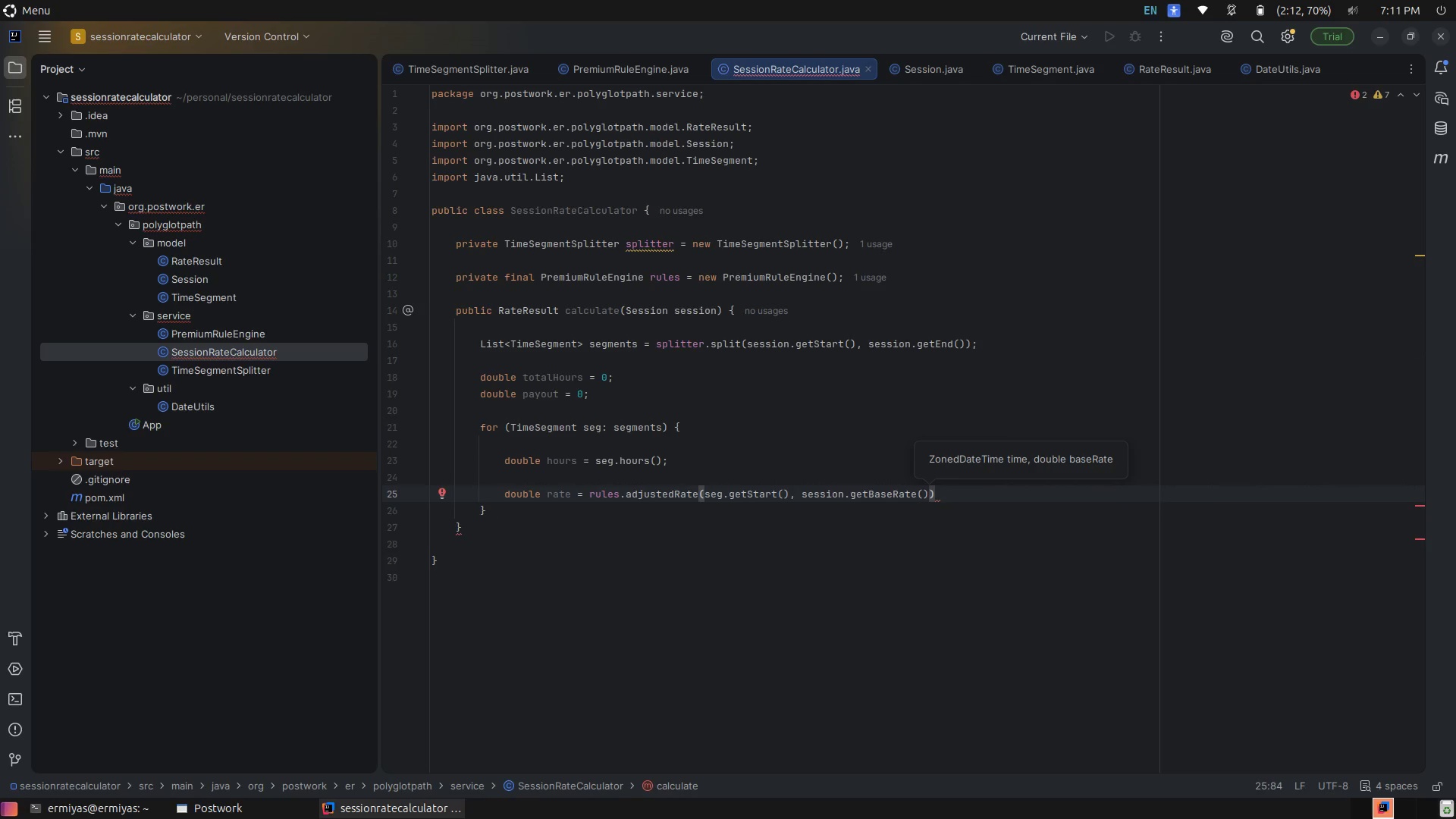 
key(Semicolon)
 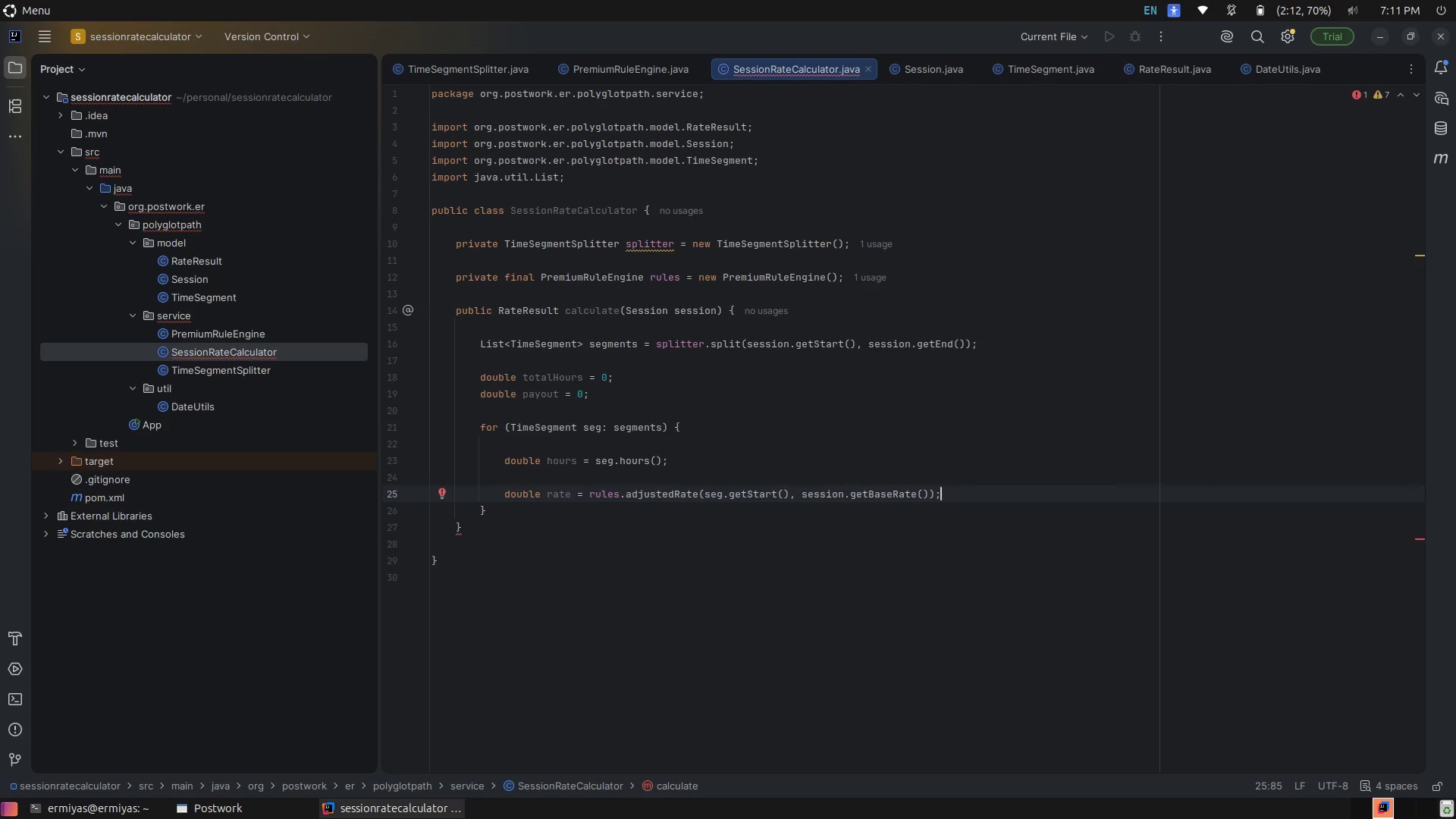 
key(Enter)
 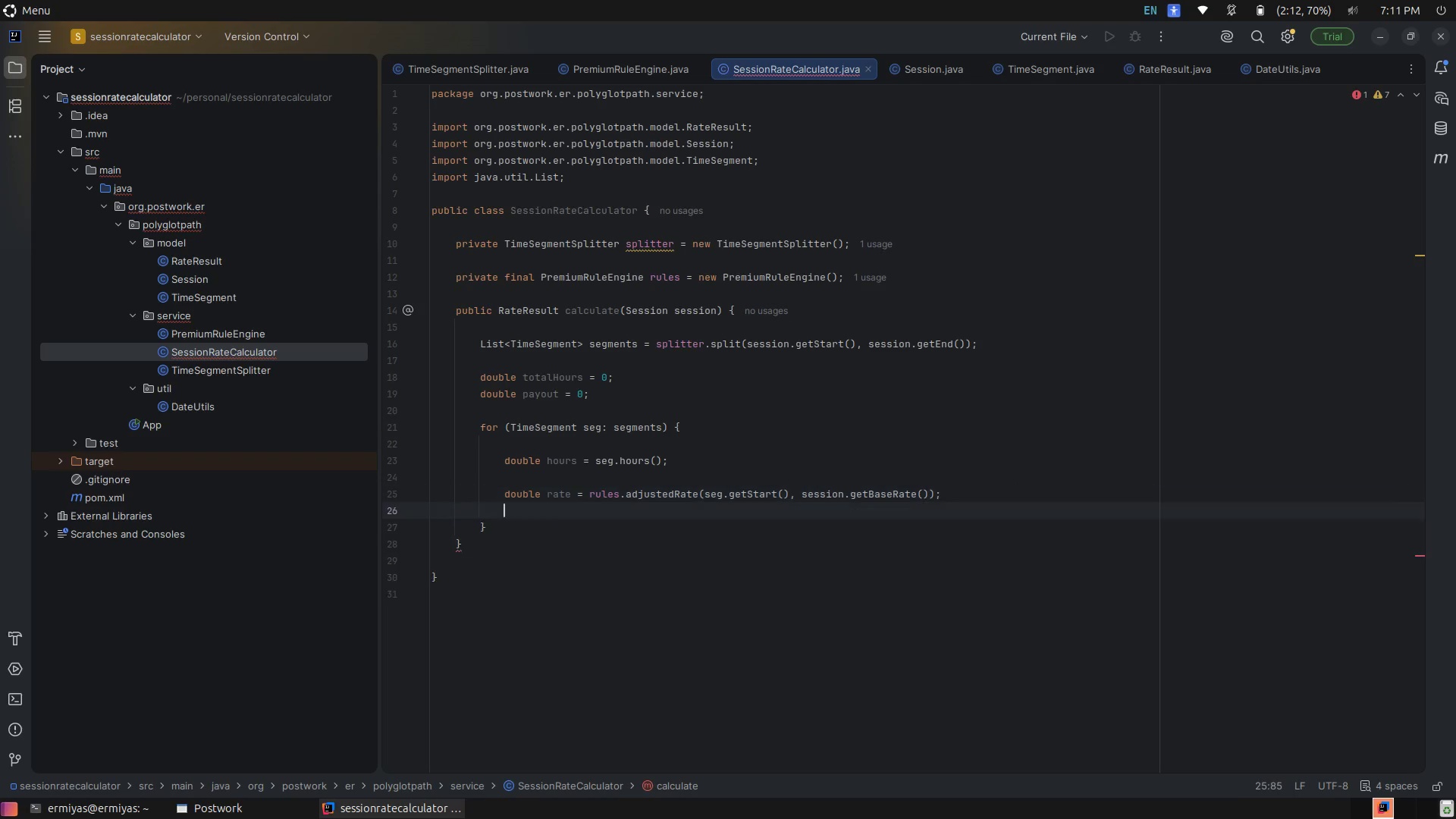 
key(Enter)
 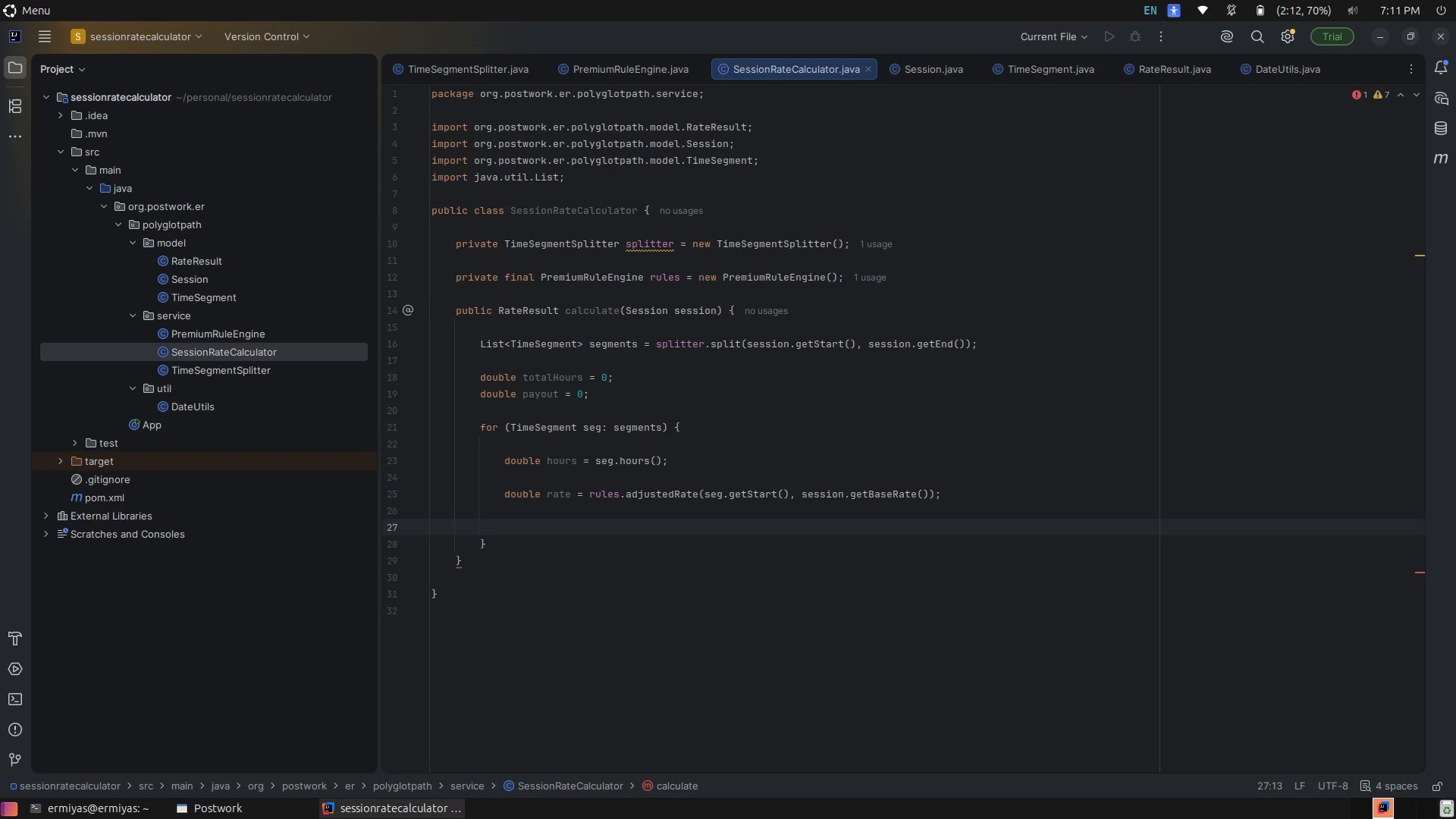 
wait(5.61)
 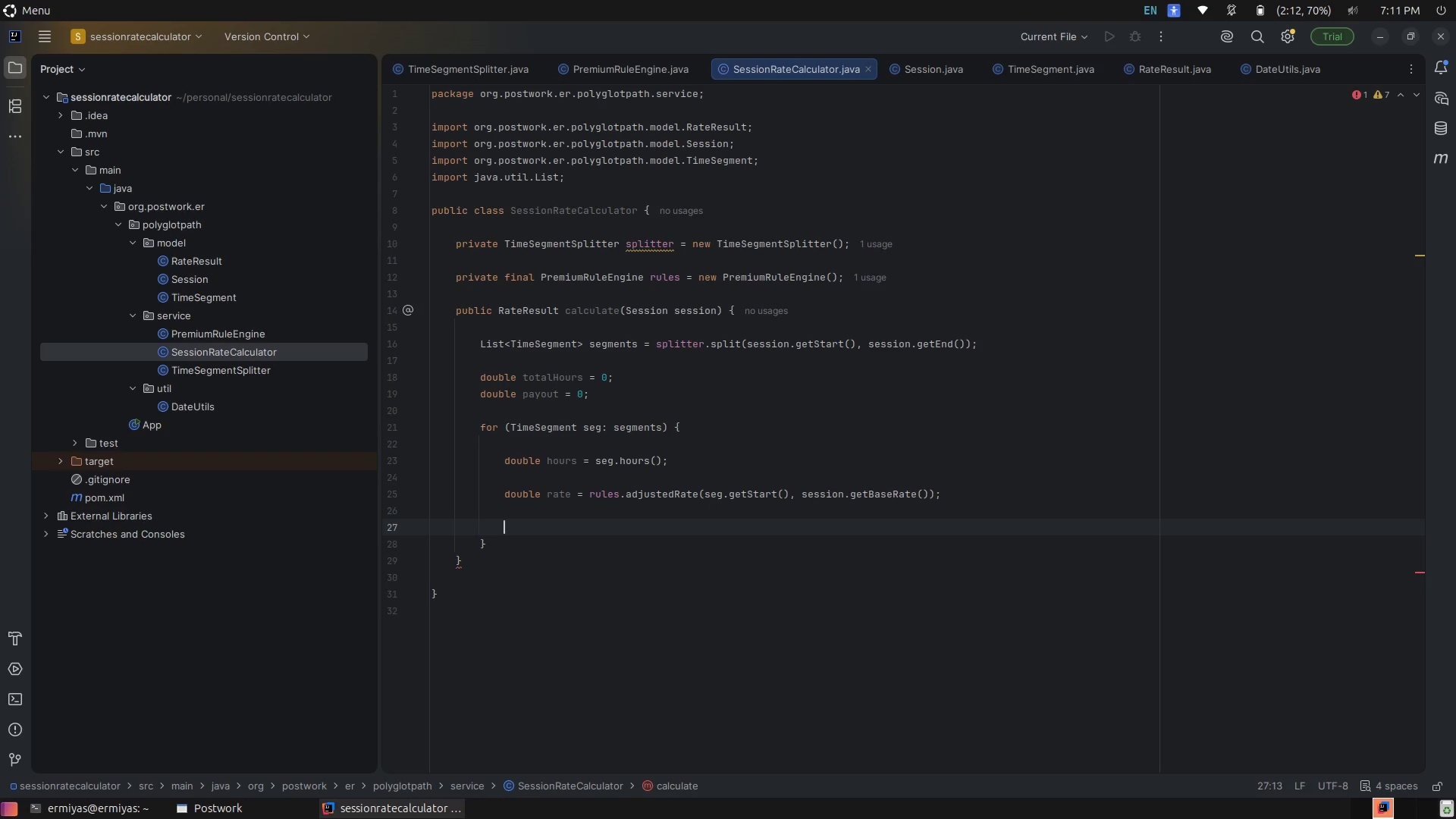 
type(total)
key(Tab)
type( )
 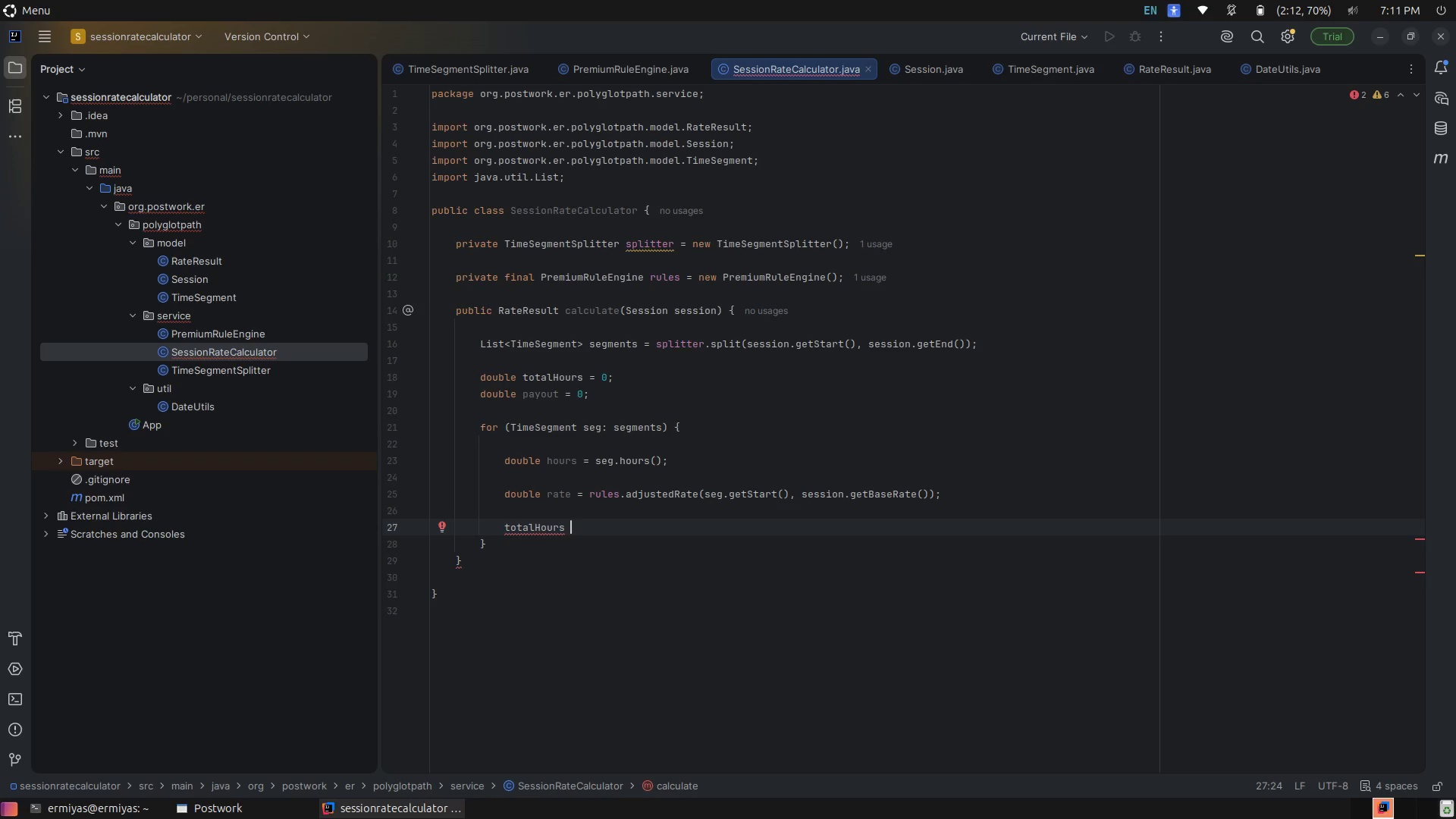 
wait(6.55)
 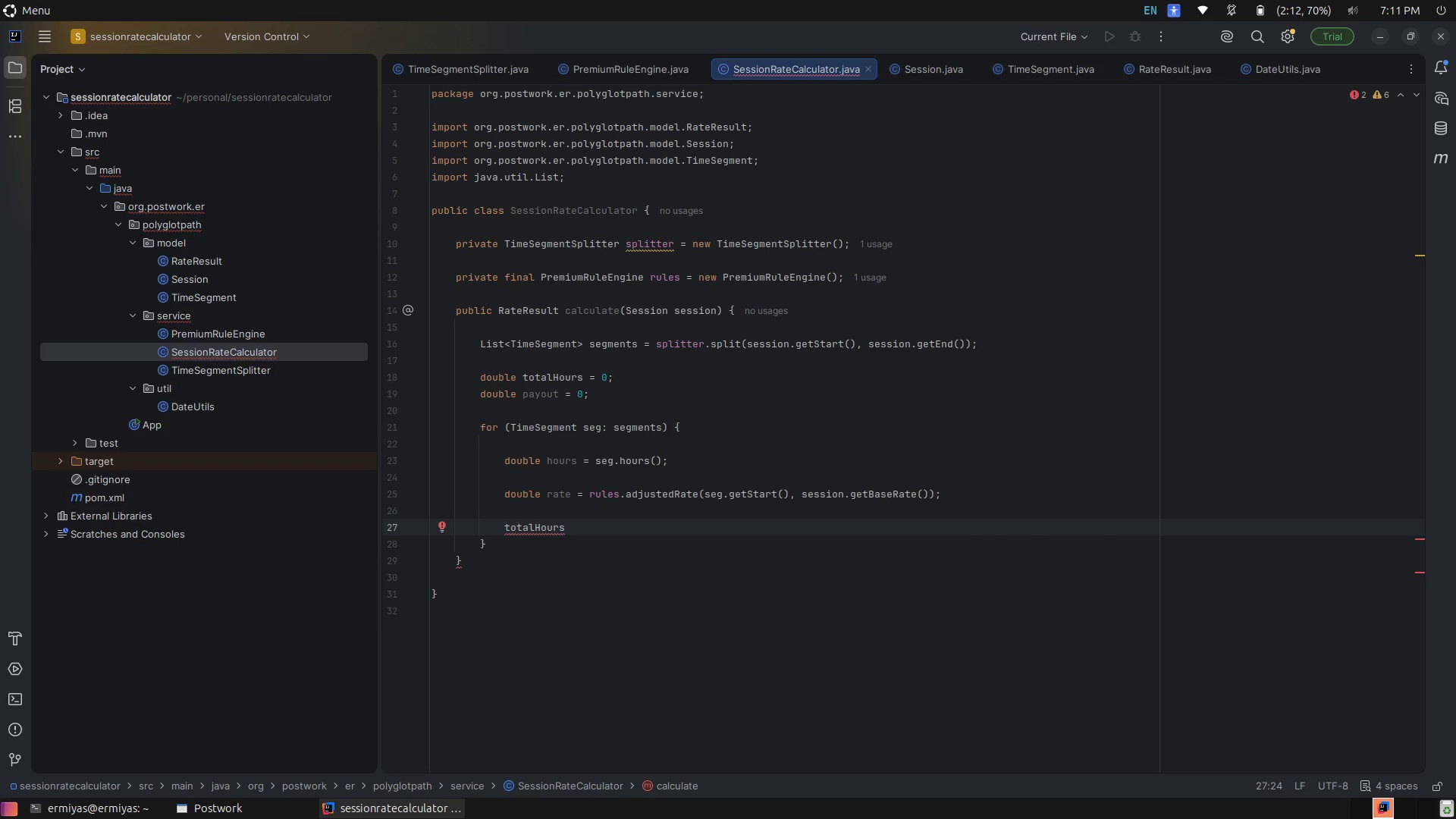 
type(+= nu)
key(Backspace)
key(Backspace)
type(o)
key(Backspace)
type(hou)
key(Tab)
type(;)
 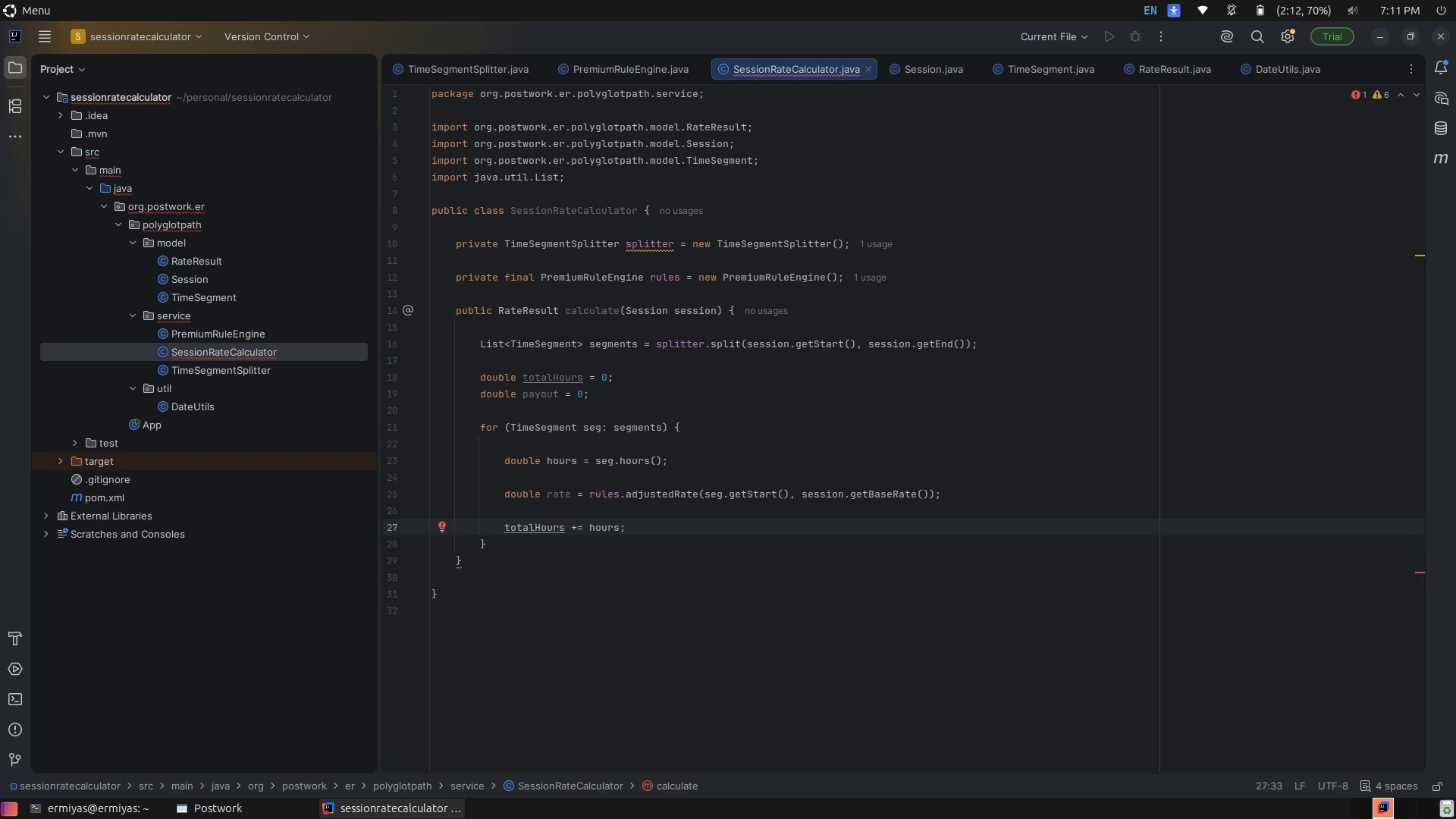 
key(Enter)
 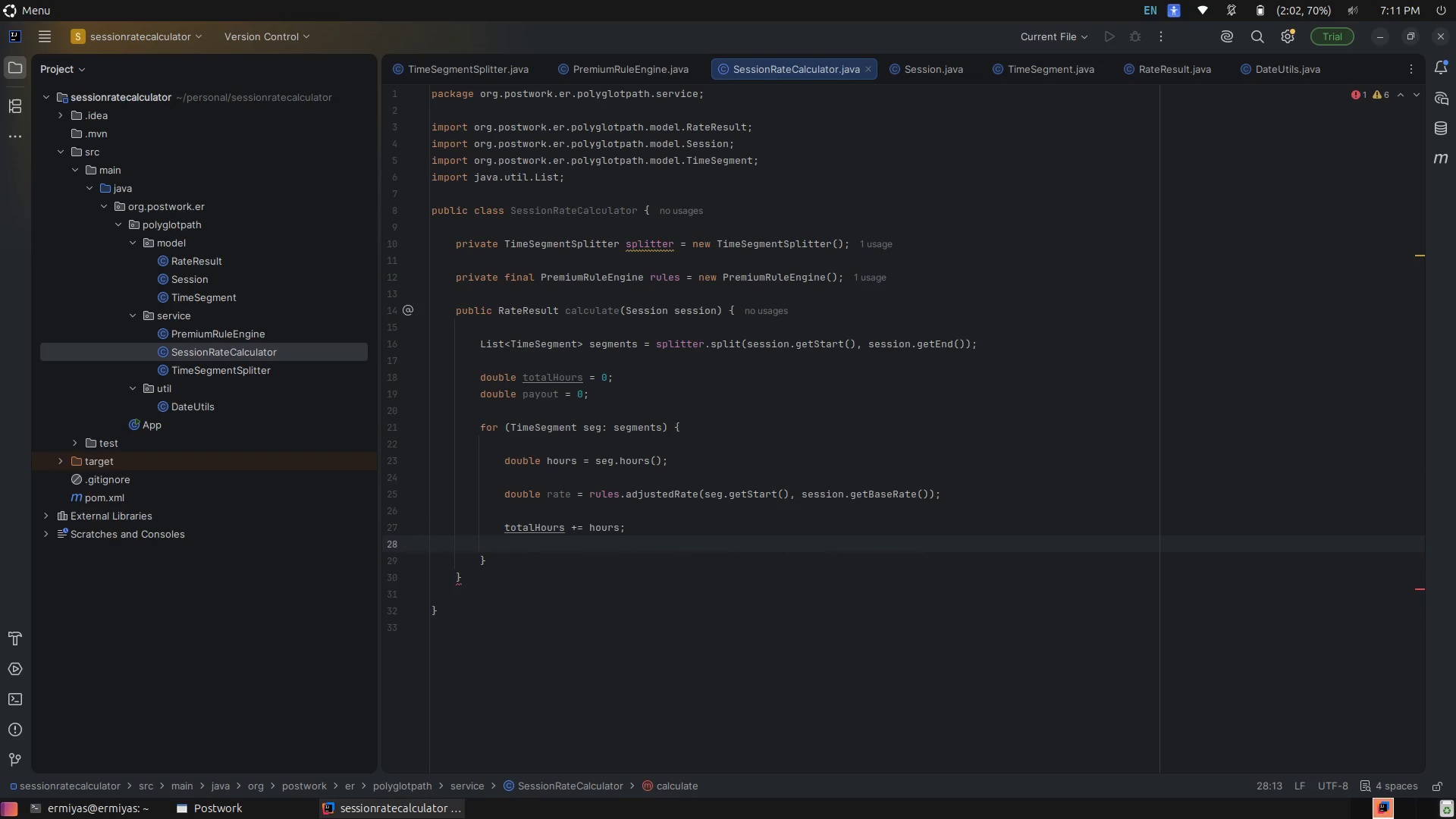 
type(pay)
key(Tab)
type( += ho)
key(Tab)
type( + )
key(Backspace)
key(Backspace)
type(* ta)
key(Backspace)
key(Backspace)
type(ra)
key(Tab)
type(;)
 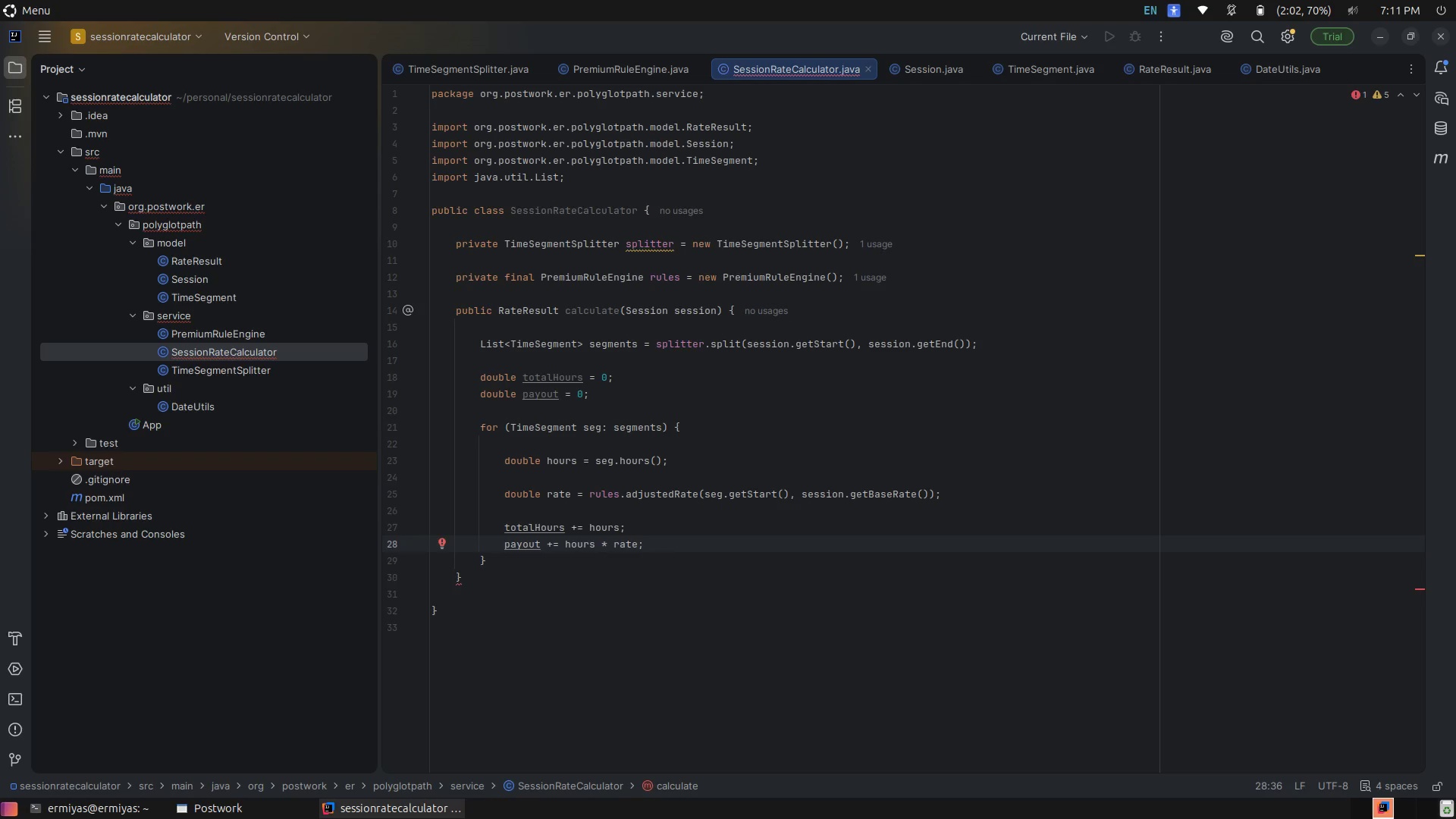 
wait(11.16)
 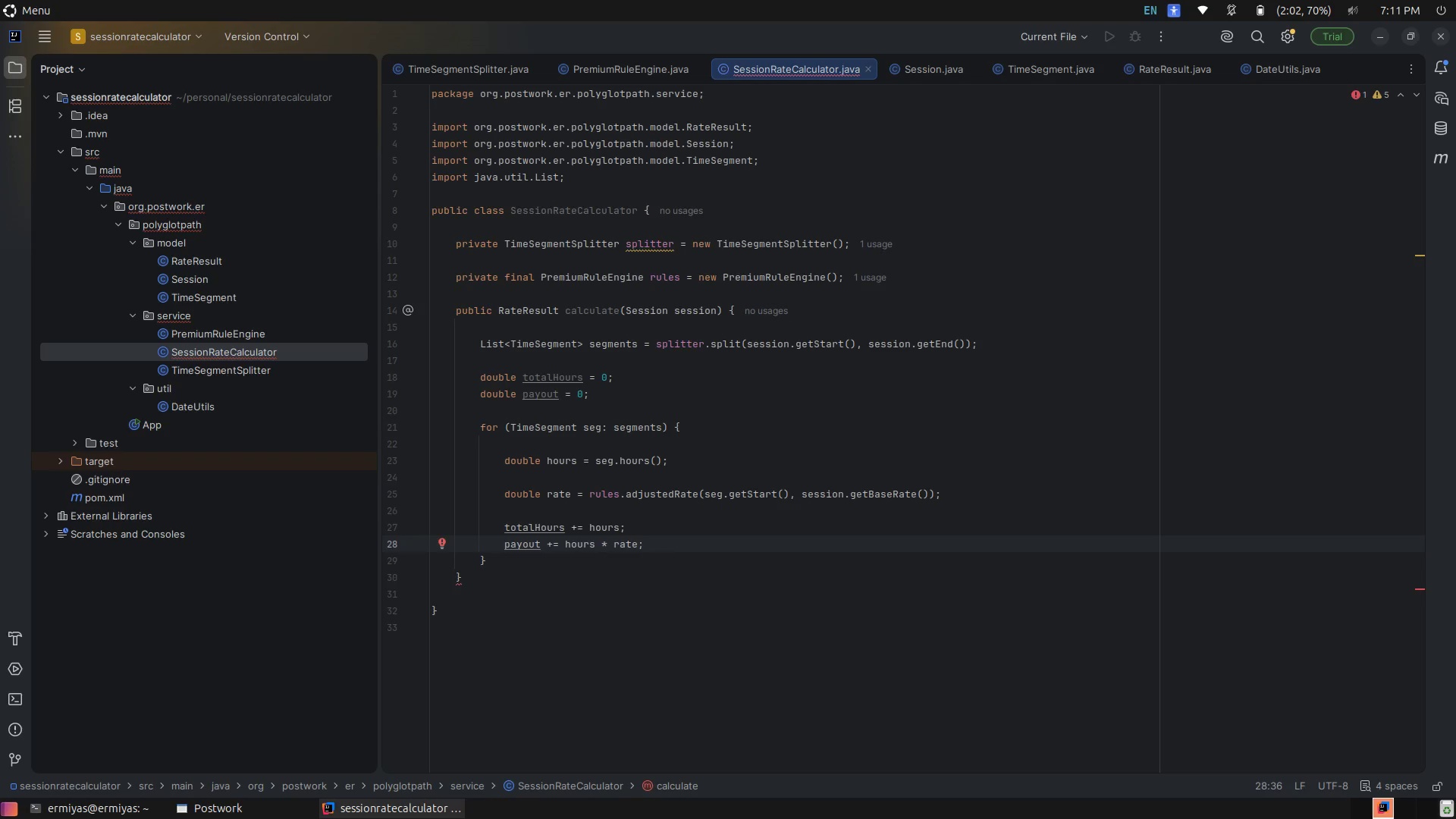 
key(Enter)
 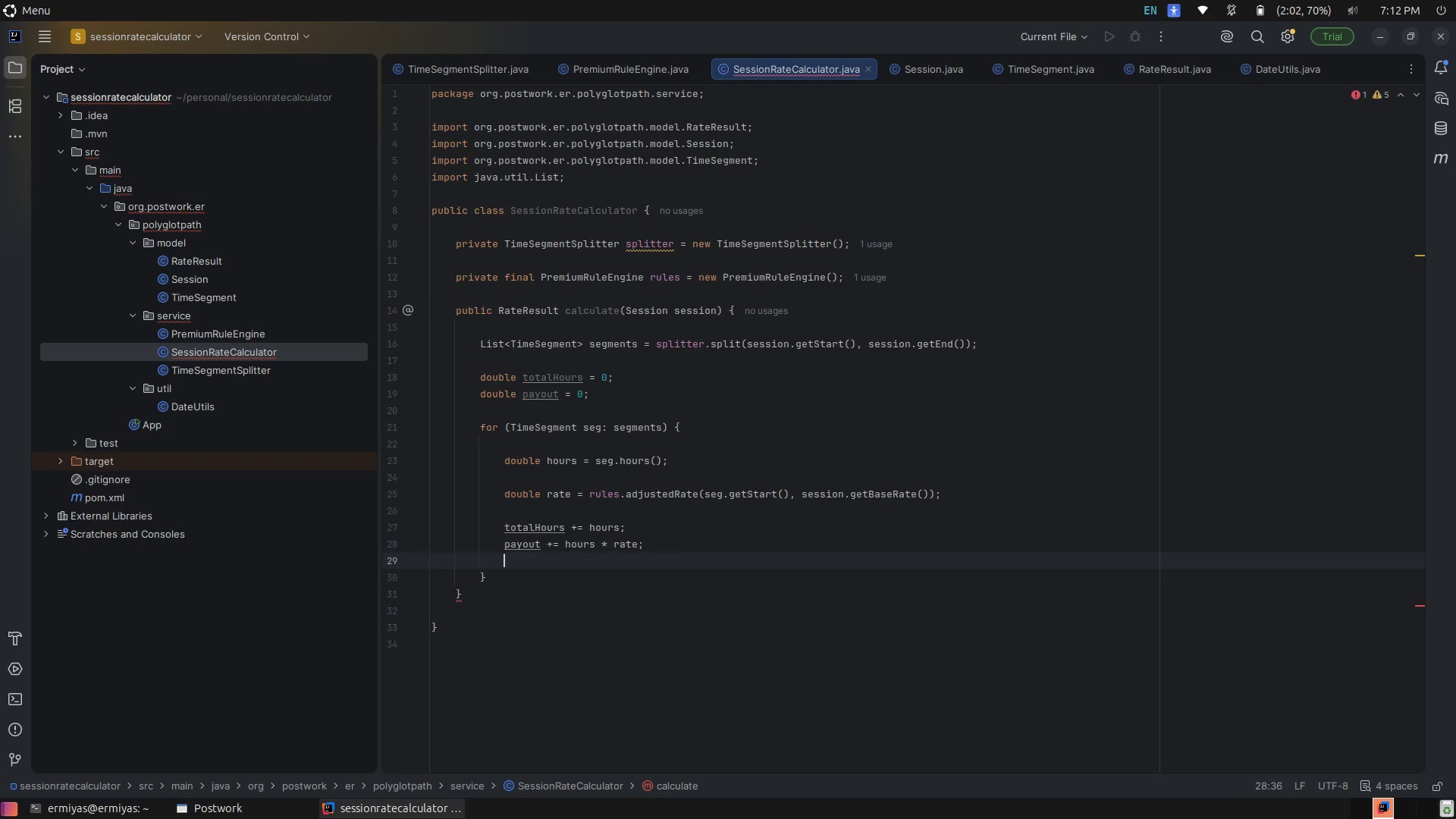 
key(Enter)
 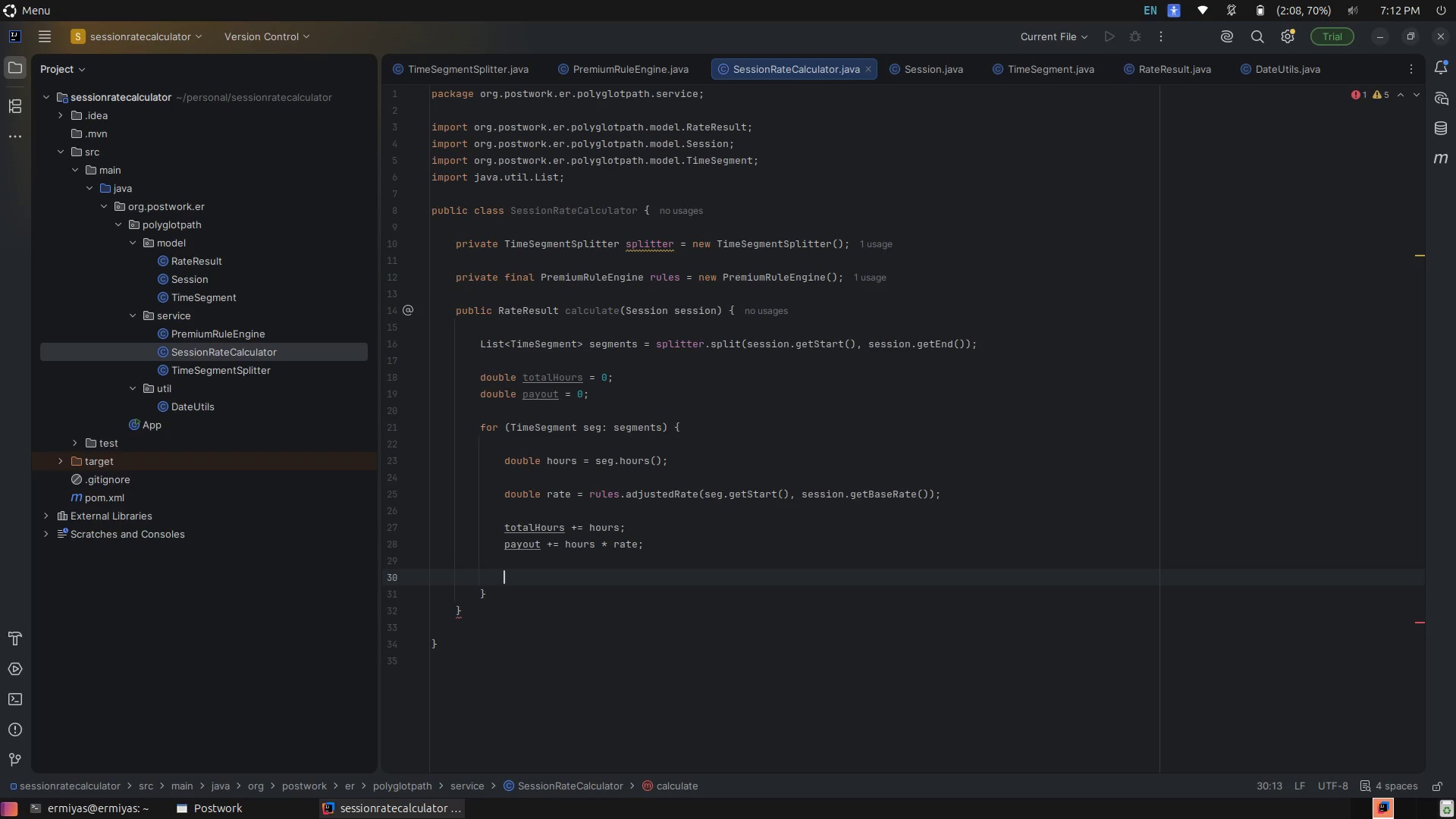 
wait(30.6)
 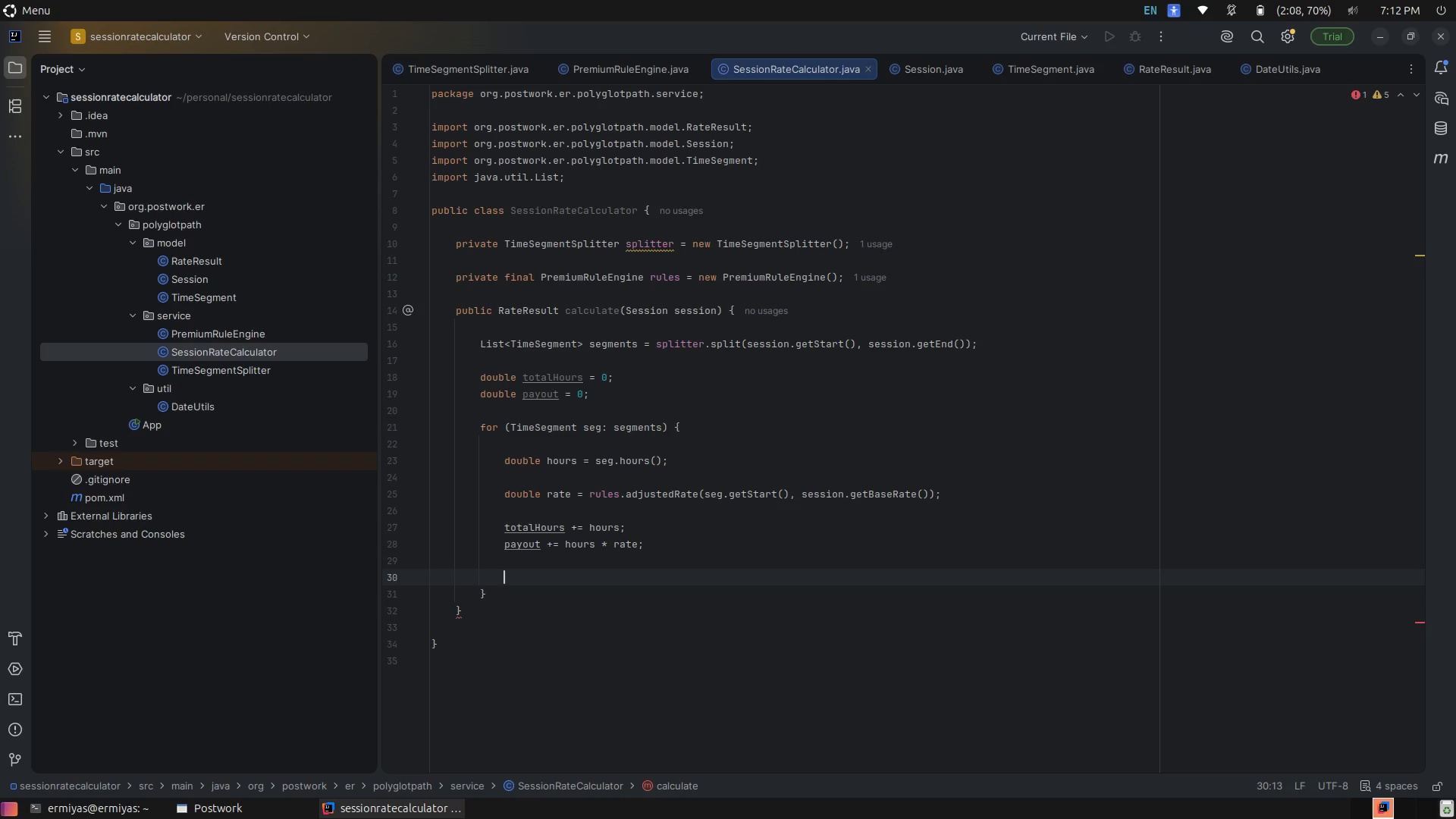 
left_click([892, 389])
 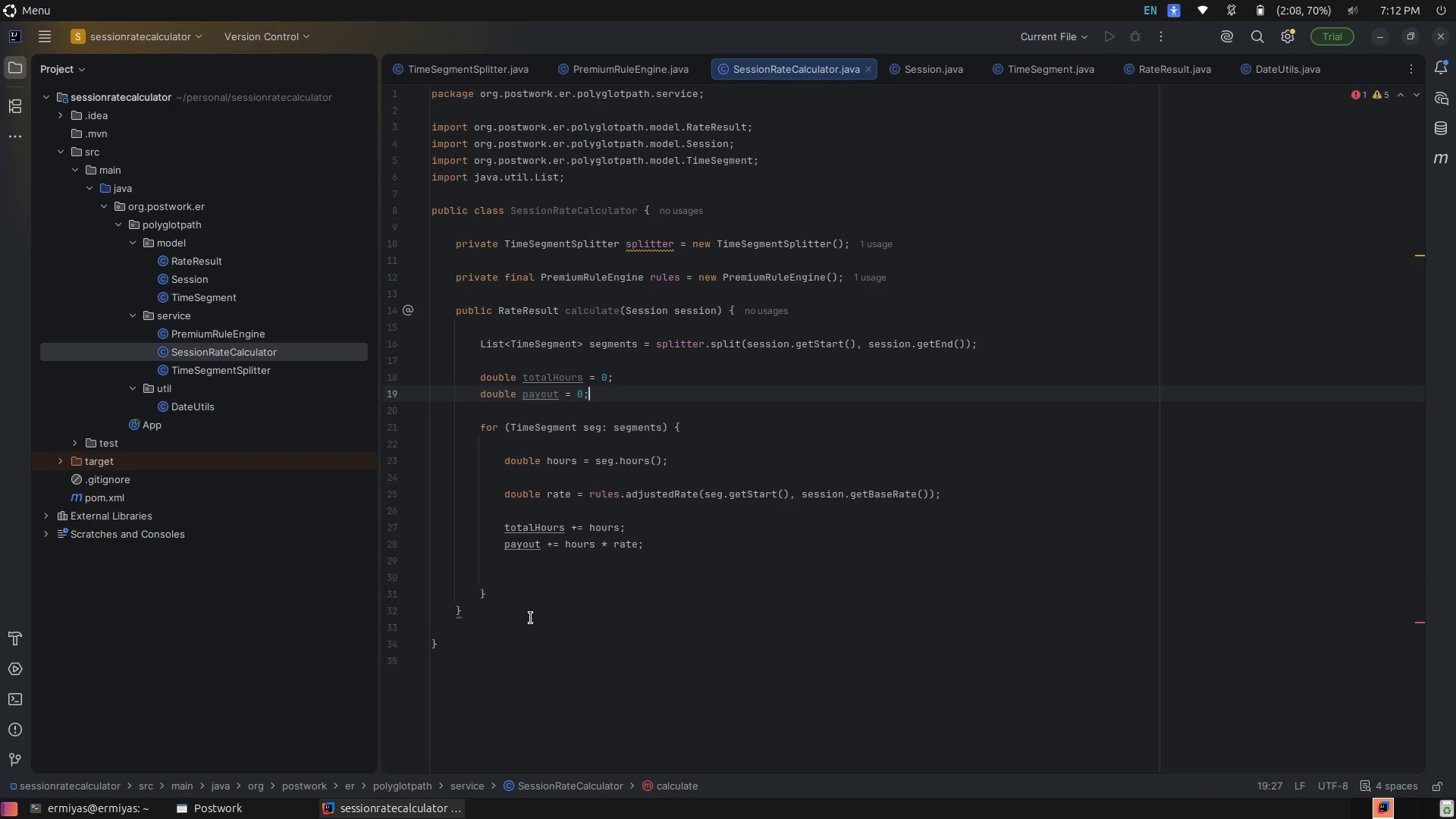 
left_click([565, 585])
 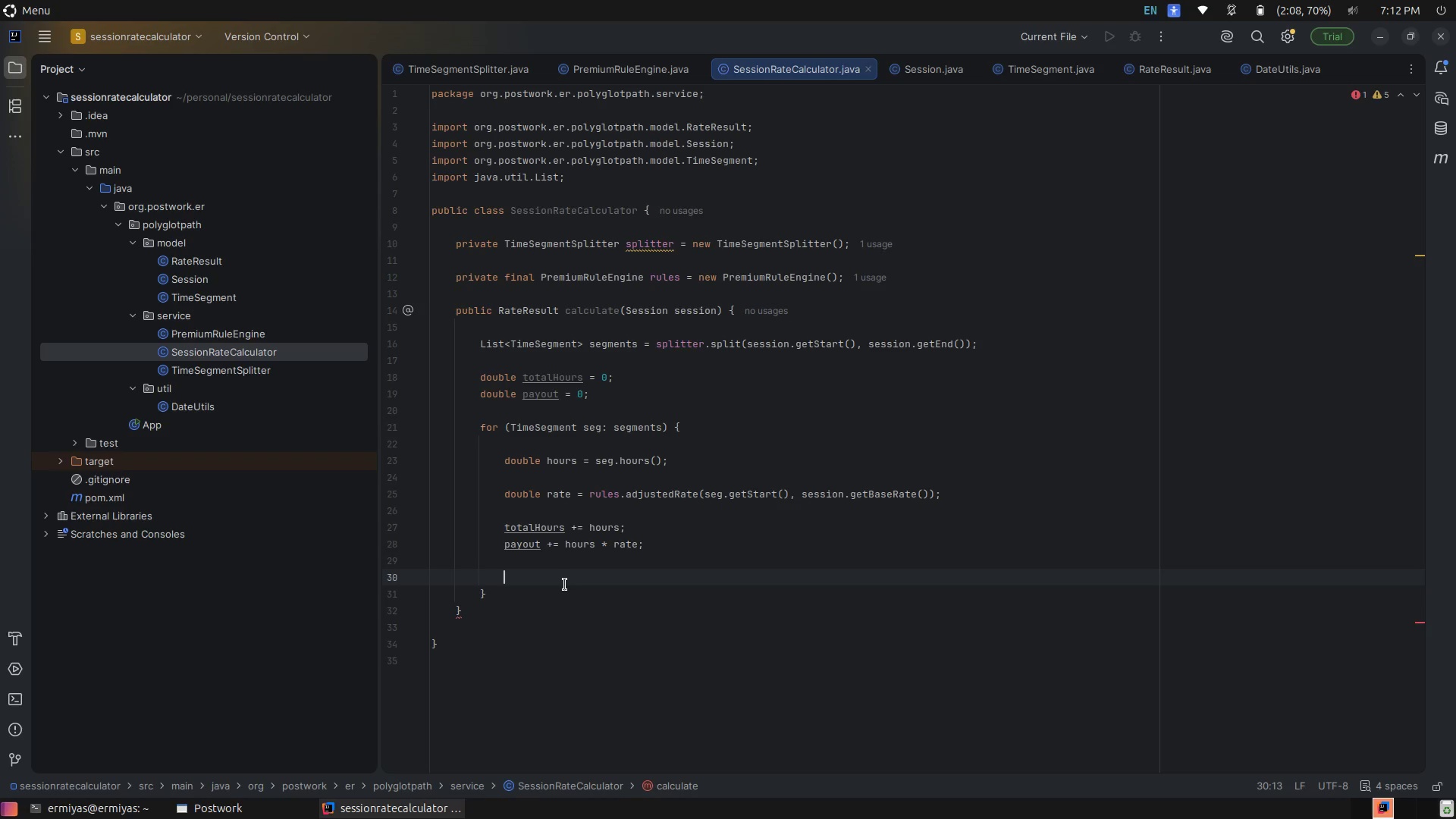 
wait(7.97)
 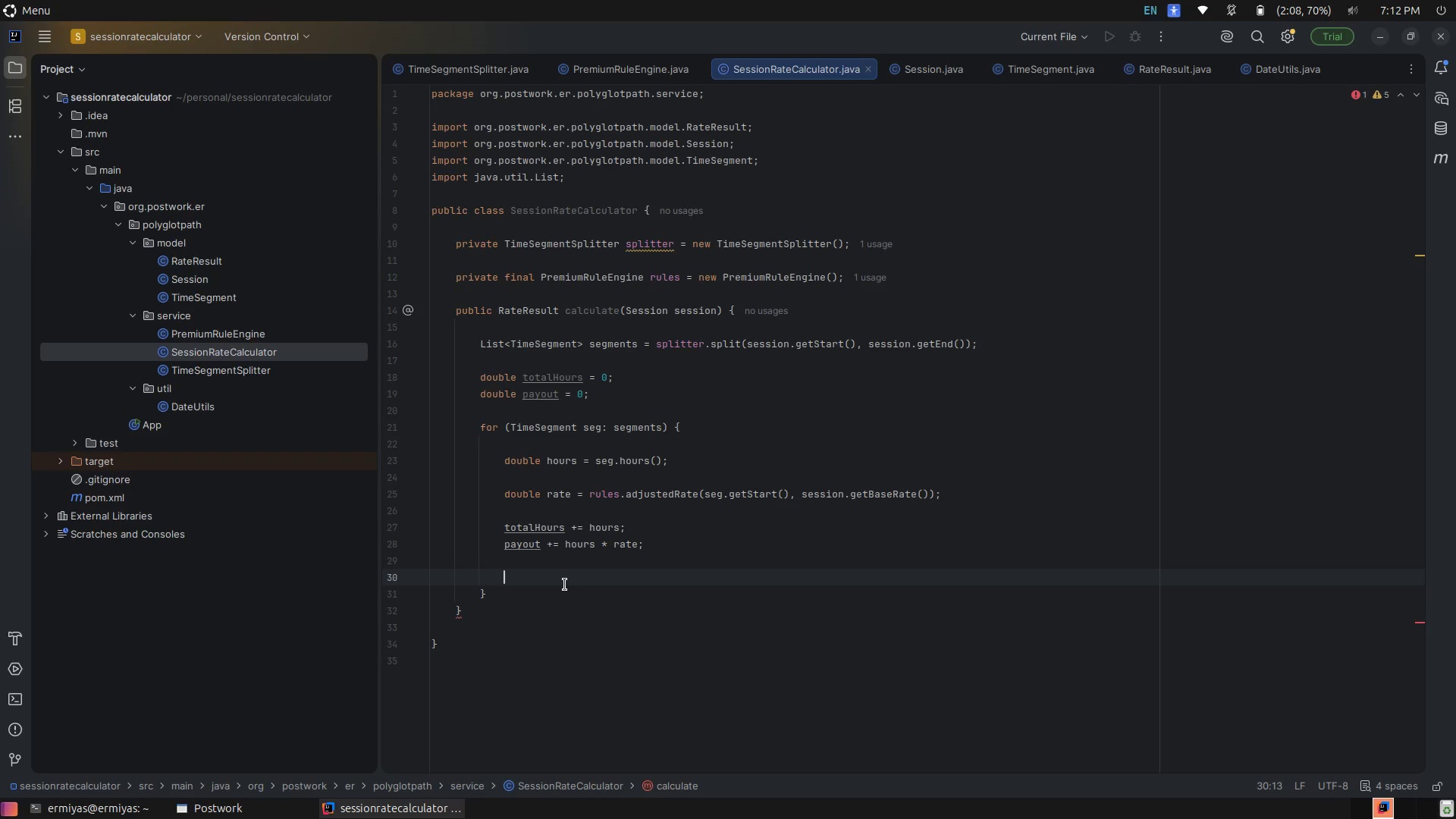 
type(Sout)
key(Backspace)
key(Backspace)
key(Backspace)
type(ys)
key(Tab)
type(.s)
key(Backspace)
type(ou)
key(Tab)
type(.prin)
key(Tab)
type("Hours=)
 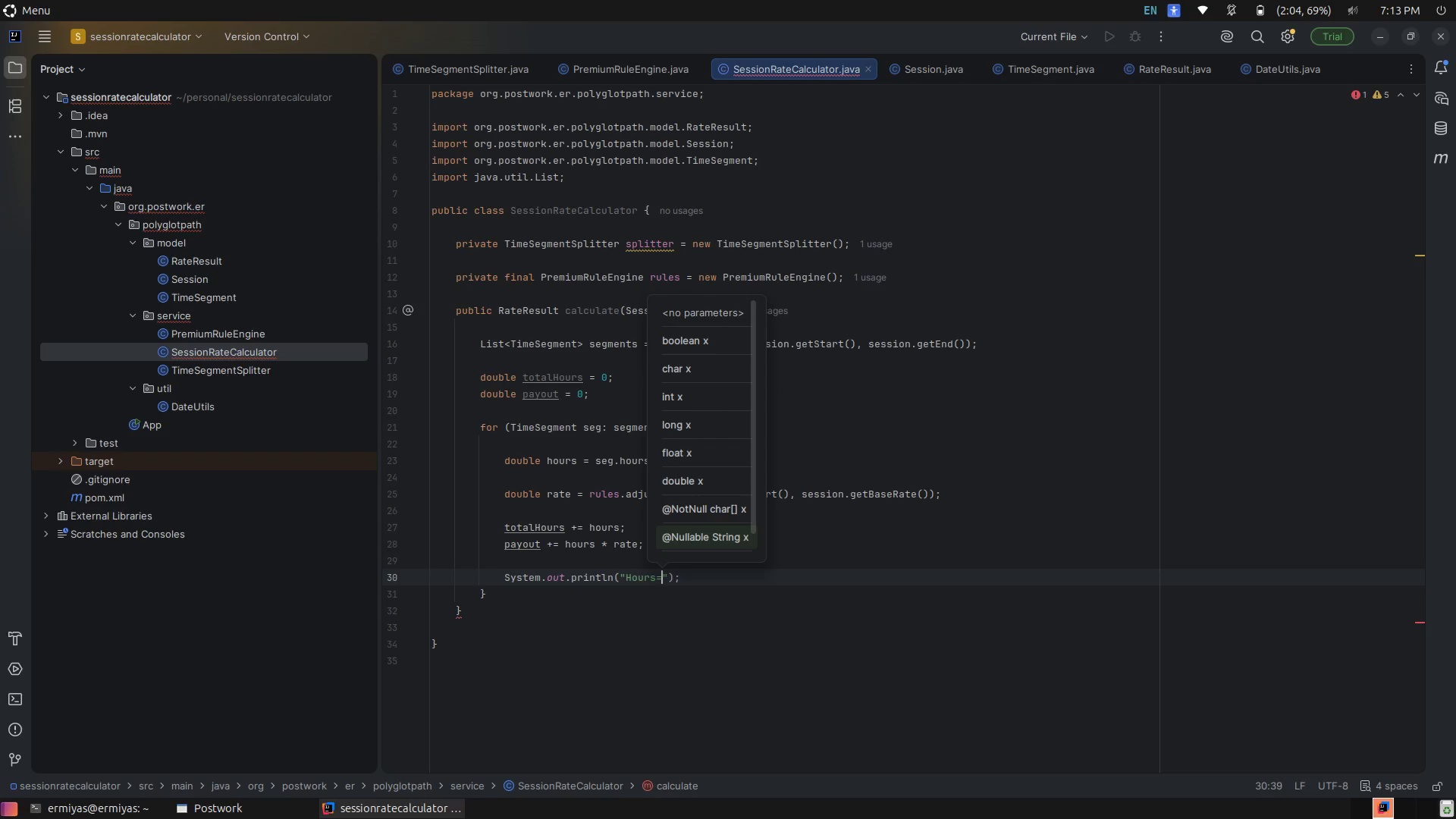 
key(ArrowRight)
 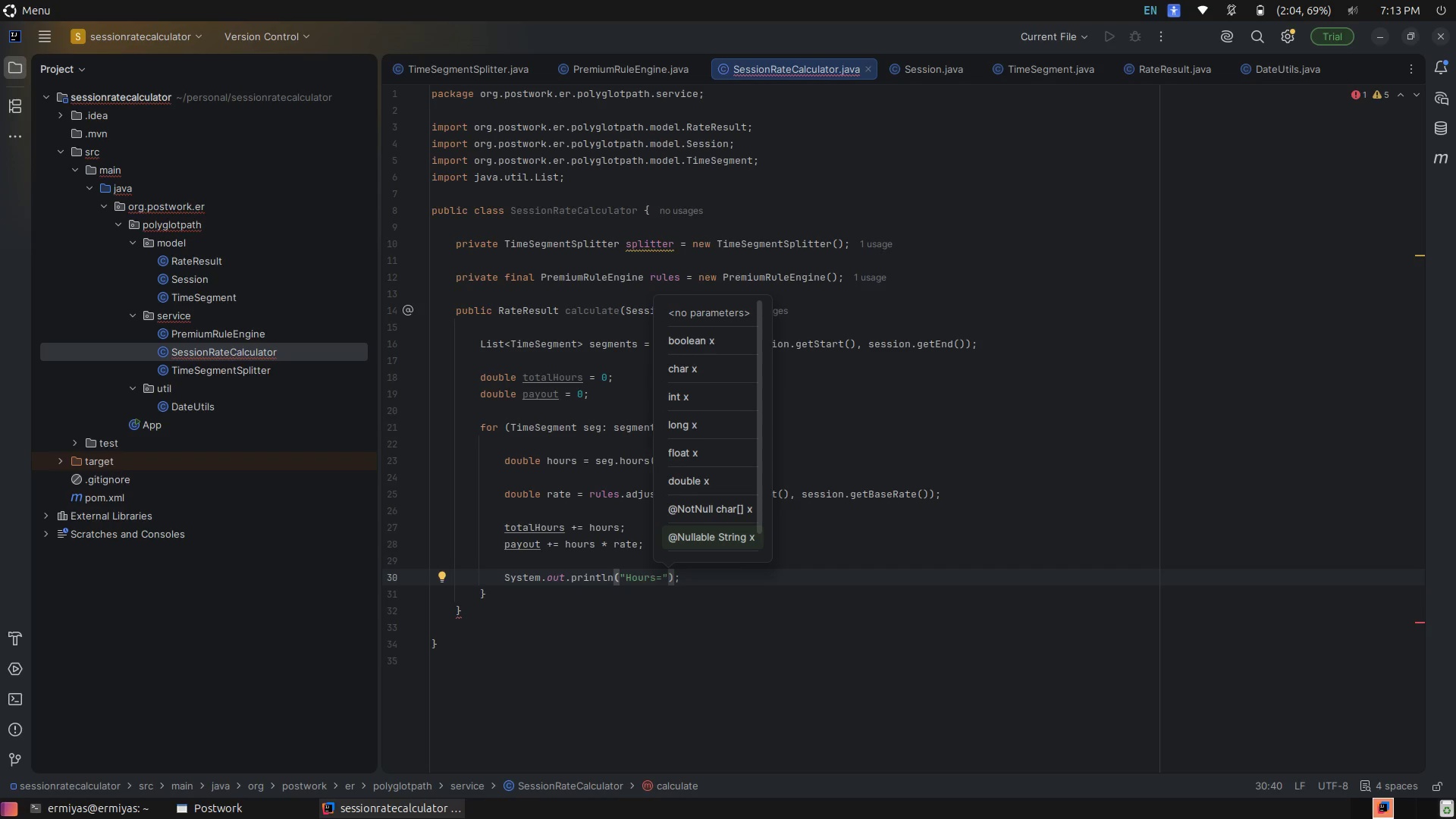 
type( + ho)
key(Tab)
 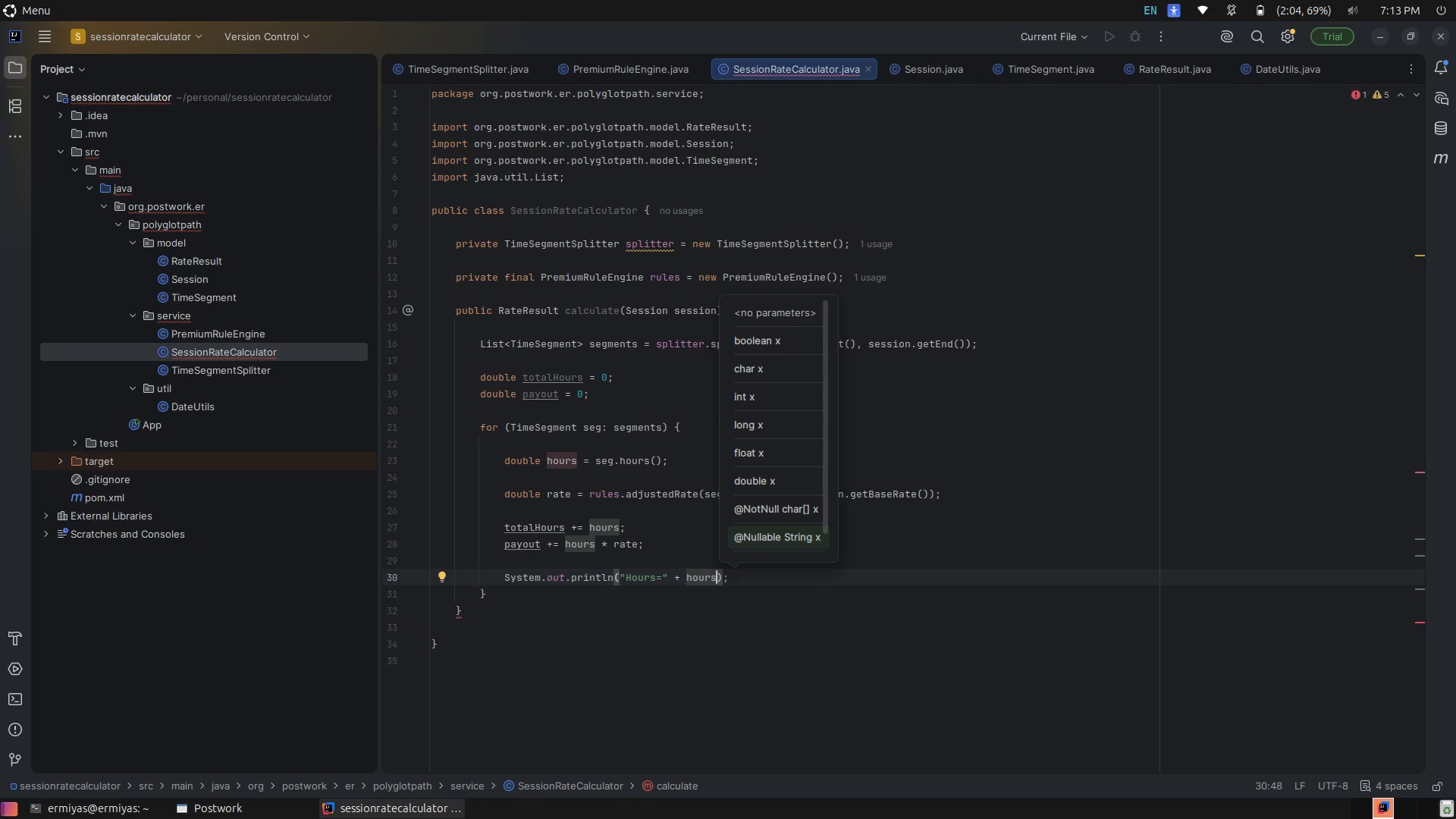 
wait(7.04)
 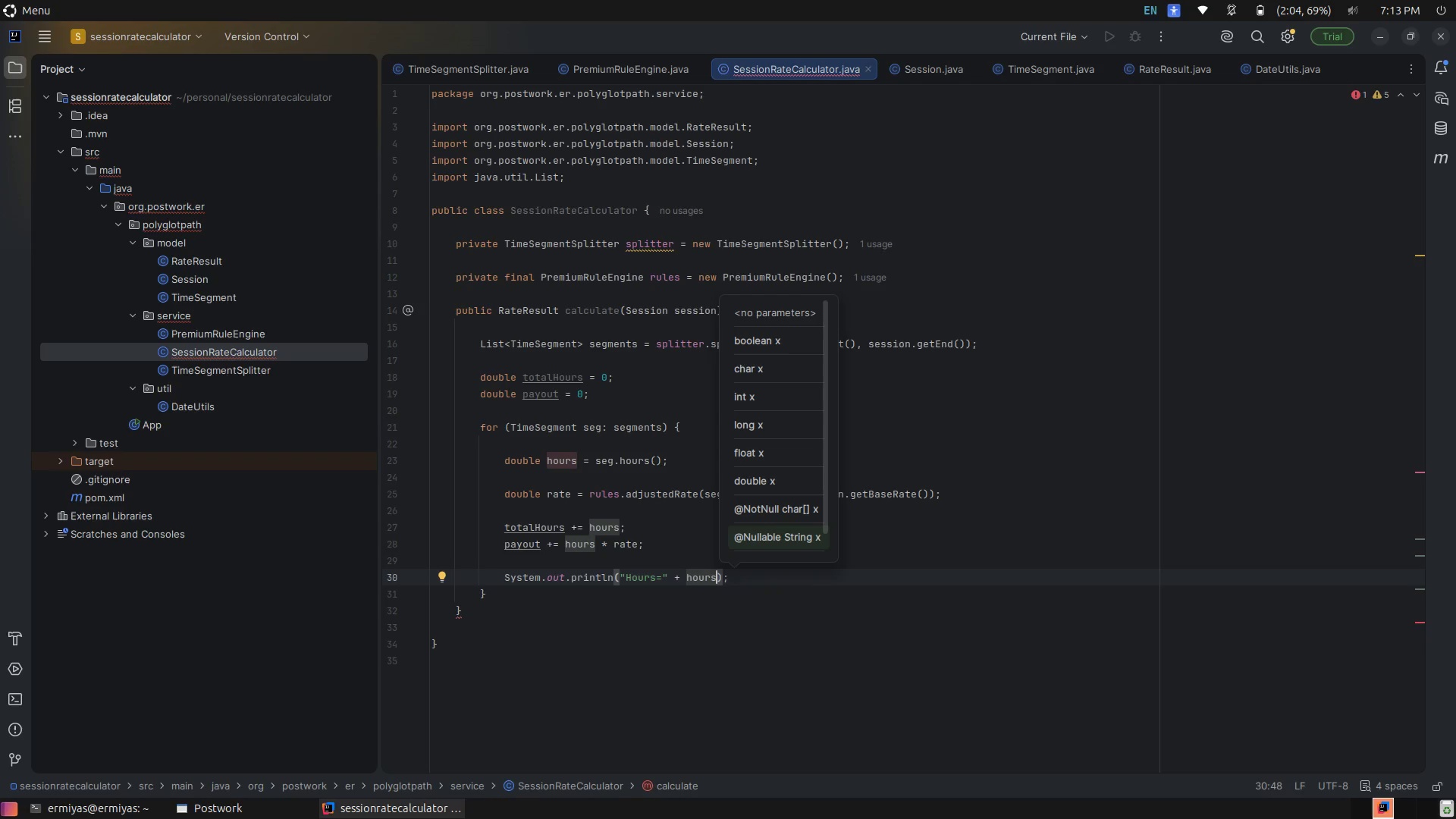 
type( + "Rate)
 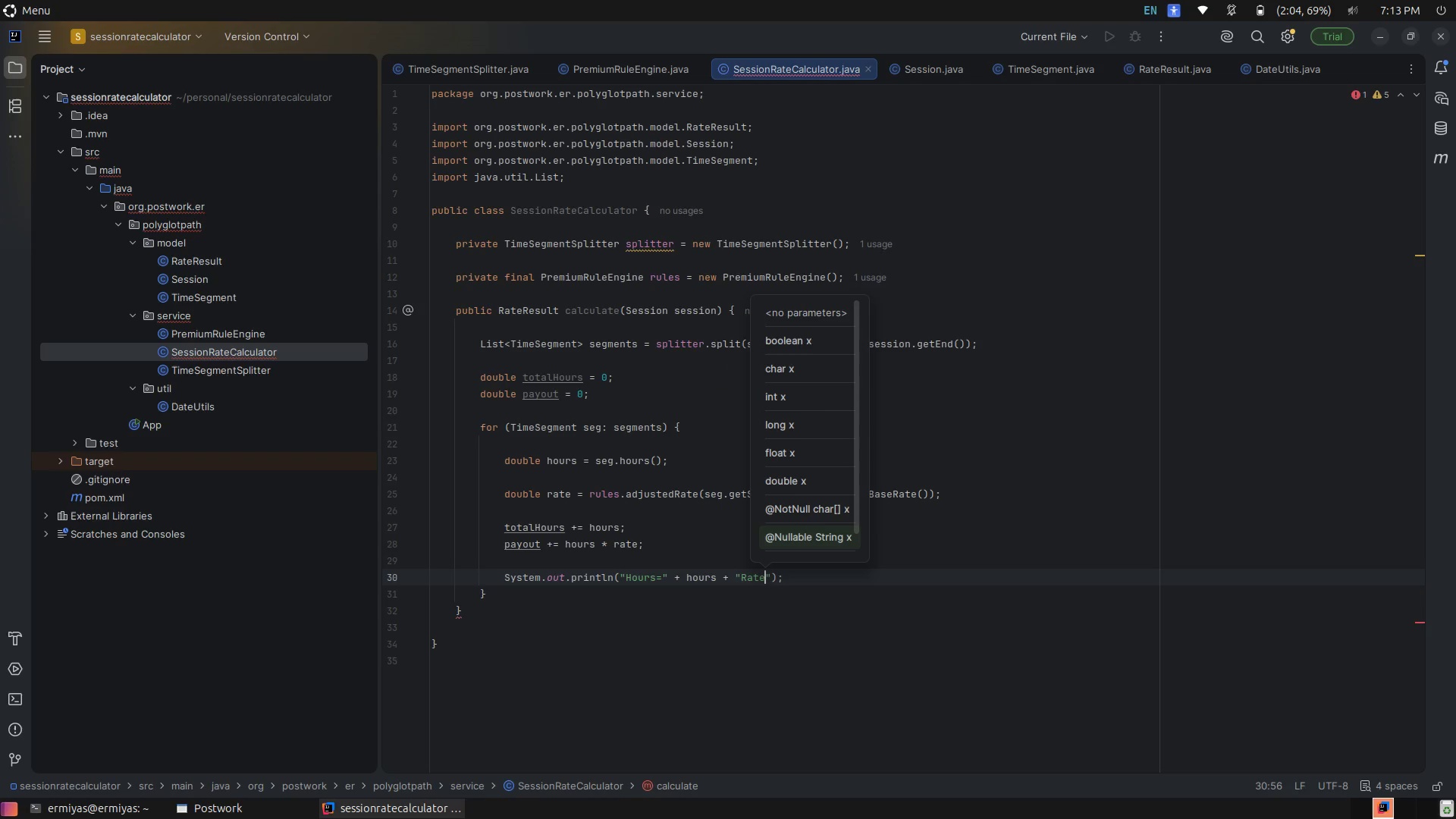 
key(Equal)
 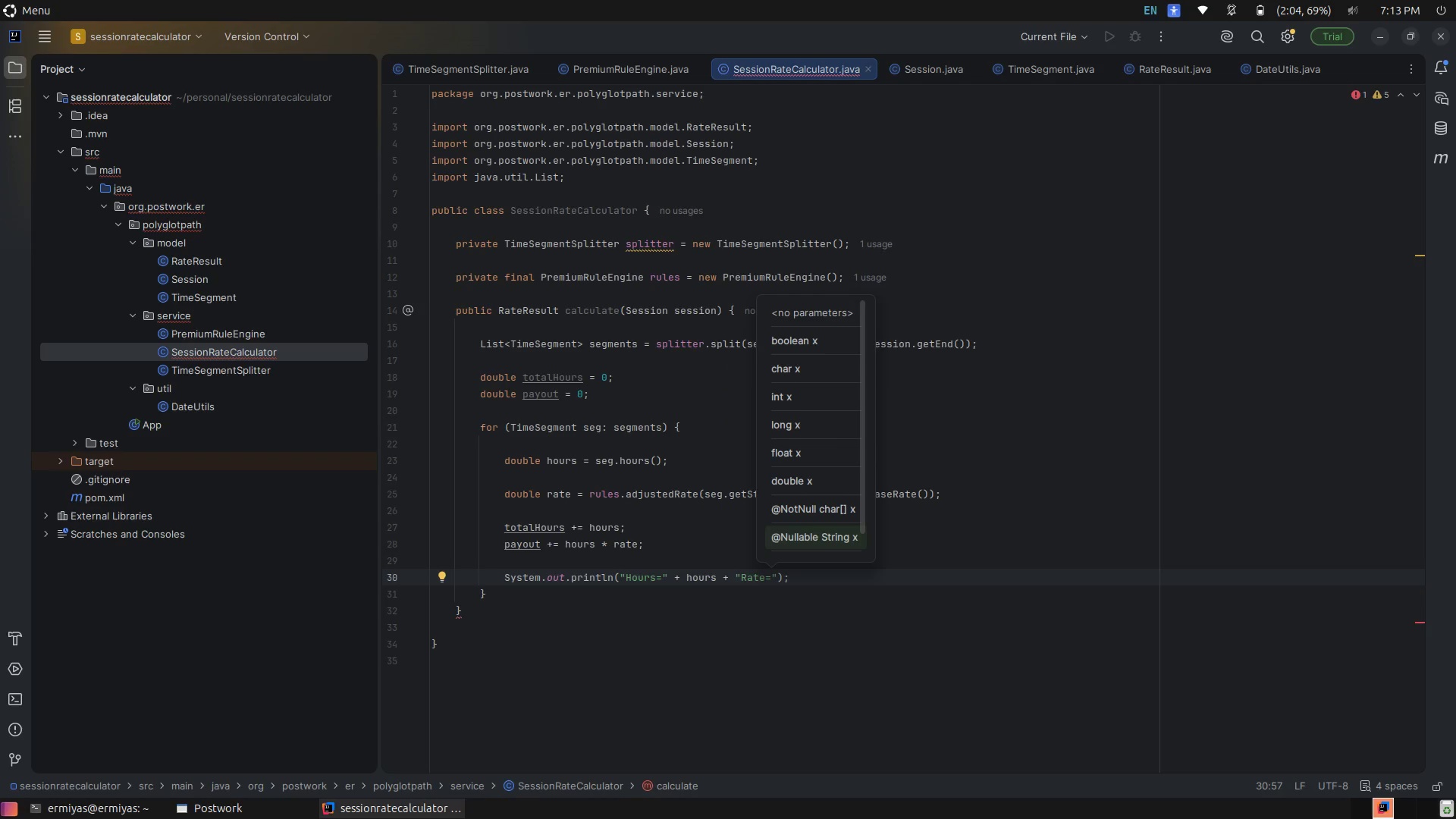 
key(ArrowRight)
 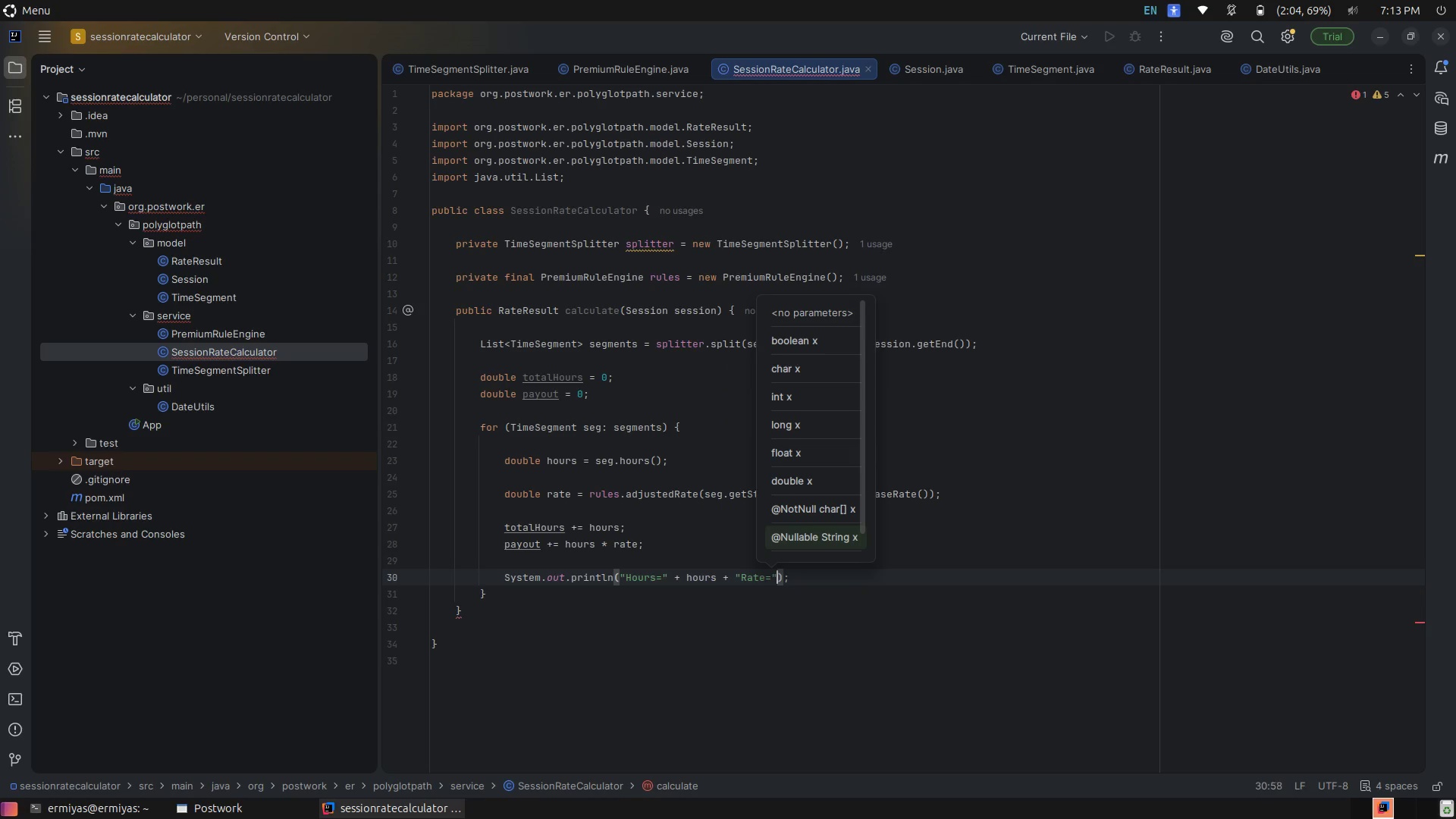 
type( + ra)
key(Tab)
 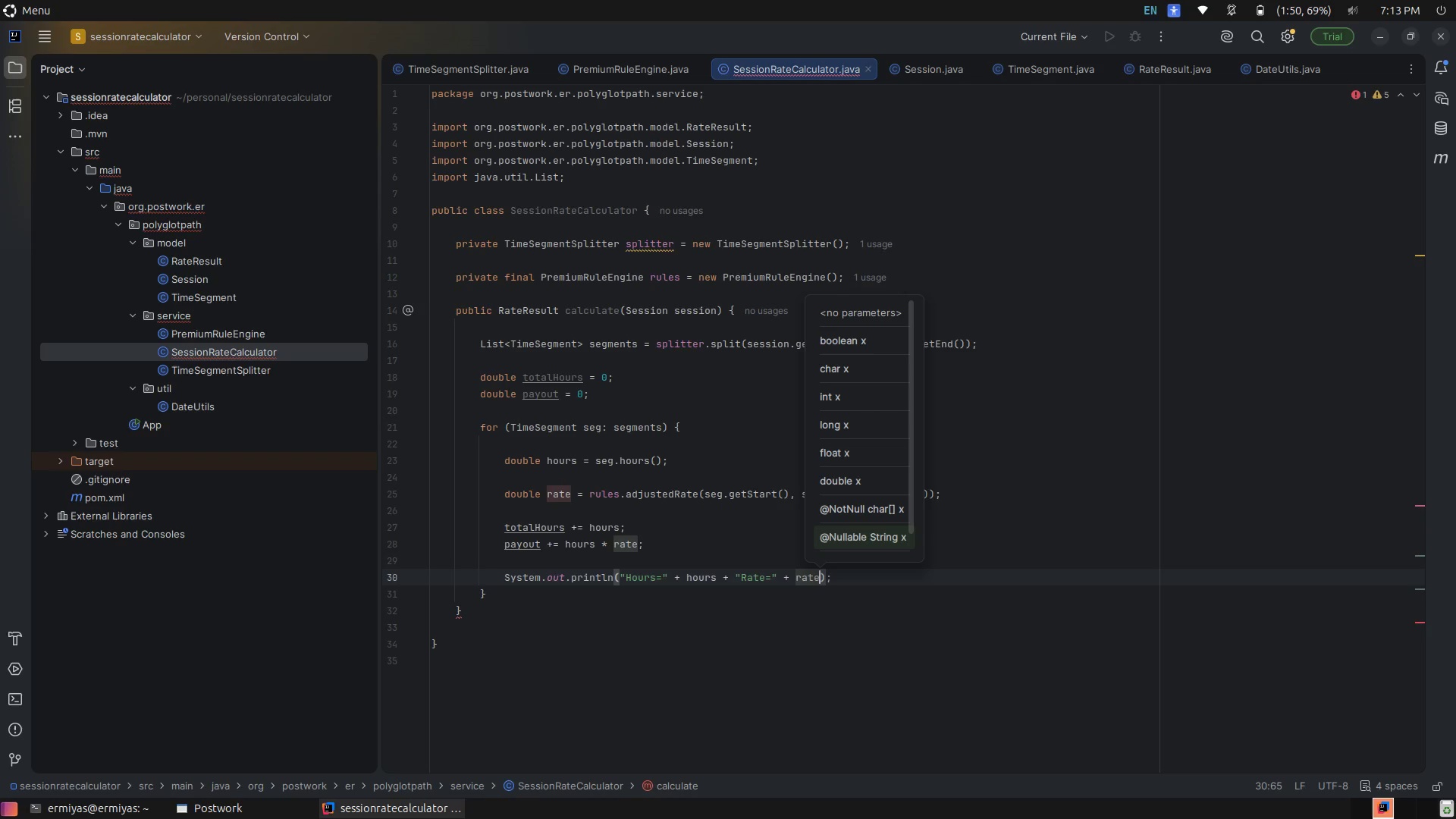 
key(ArrowRight)
 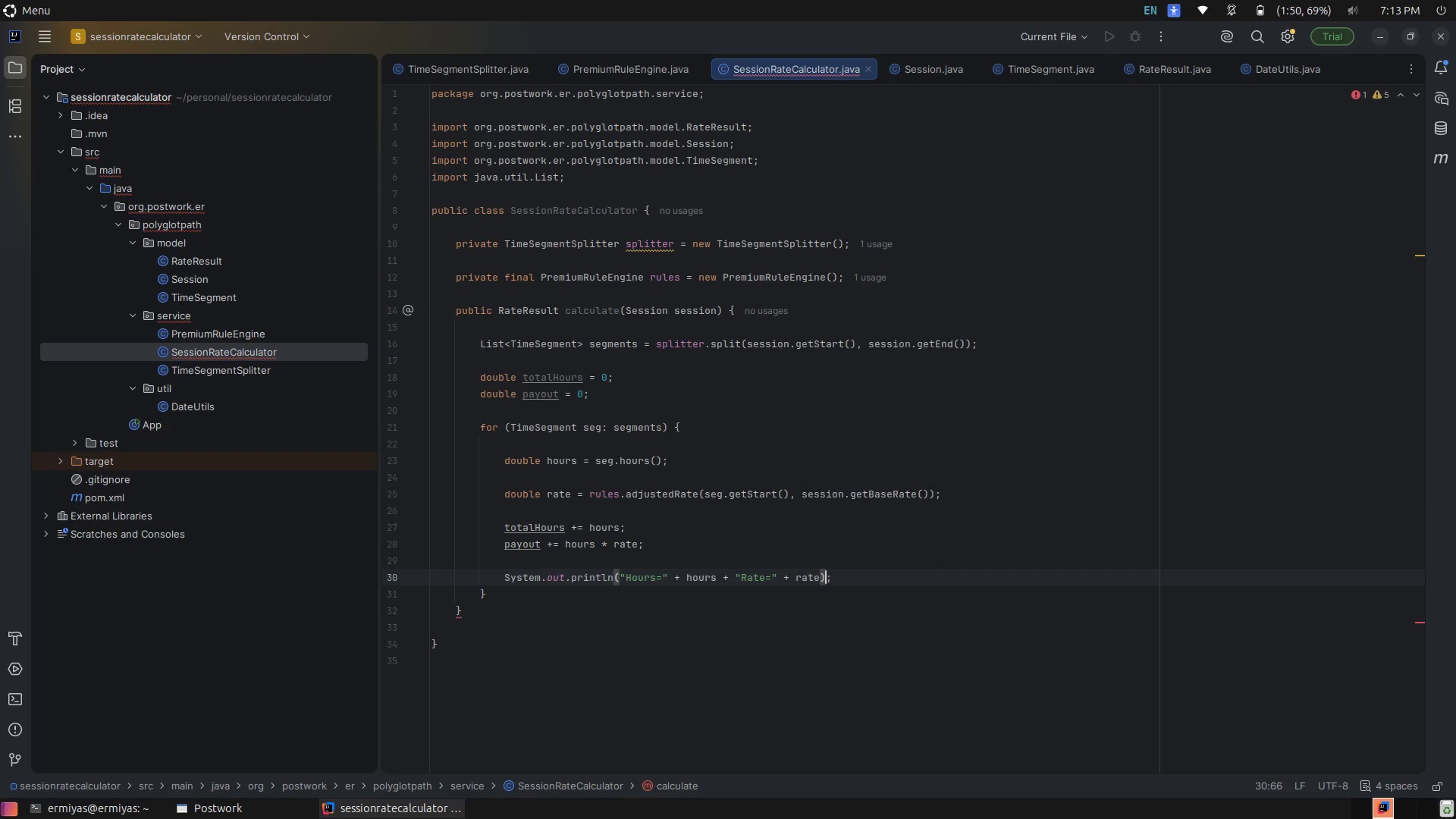 
key(ArrowRight)
 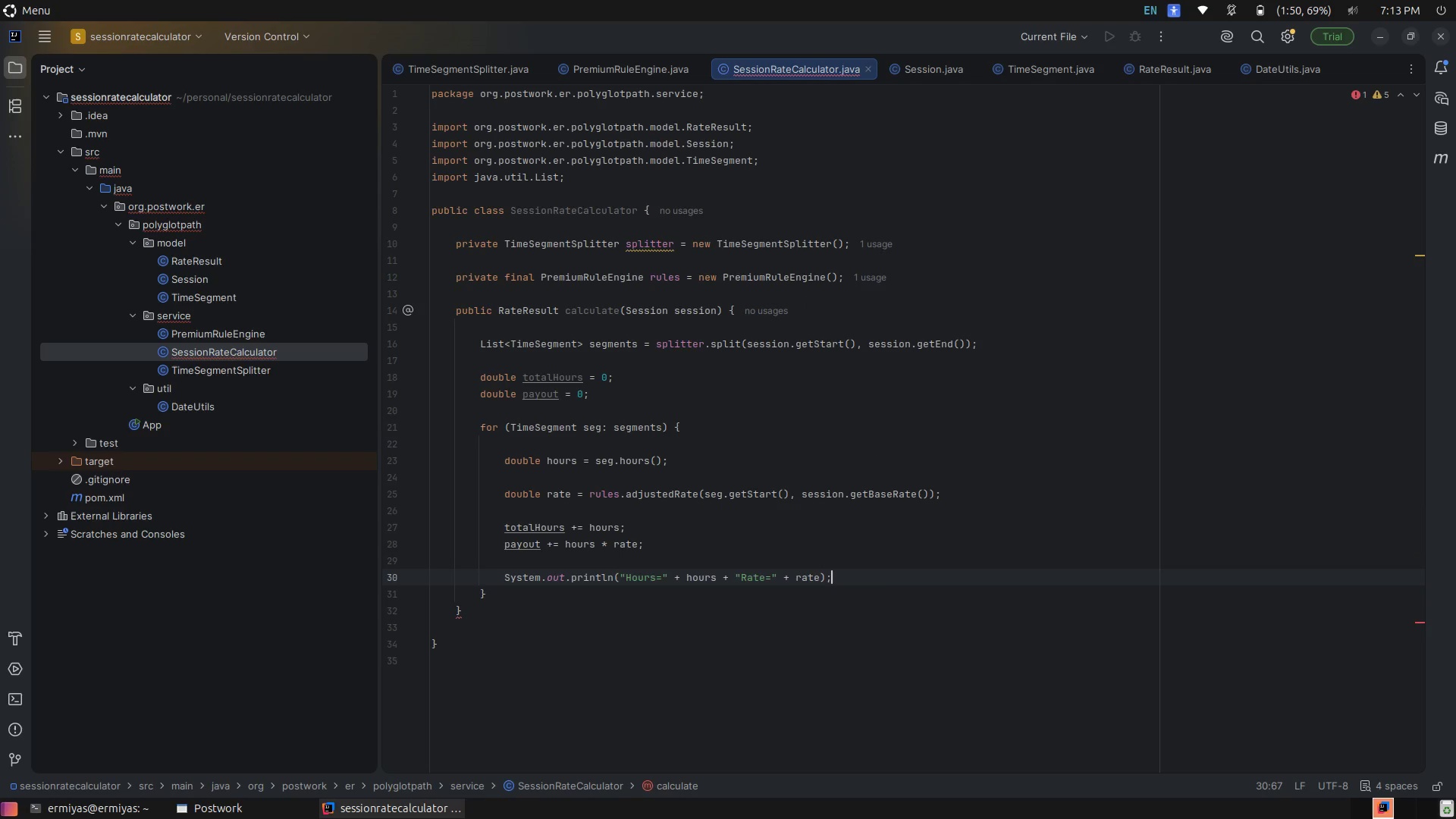 
wait(6.37)
 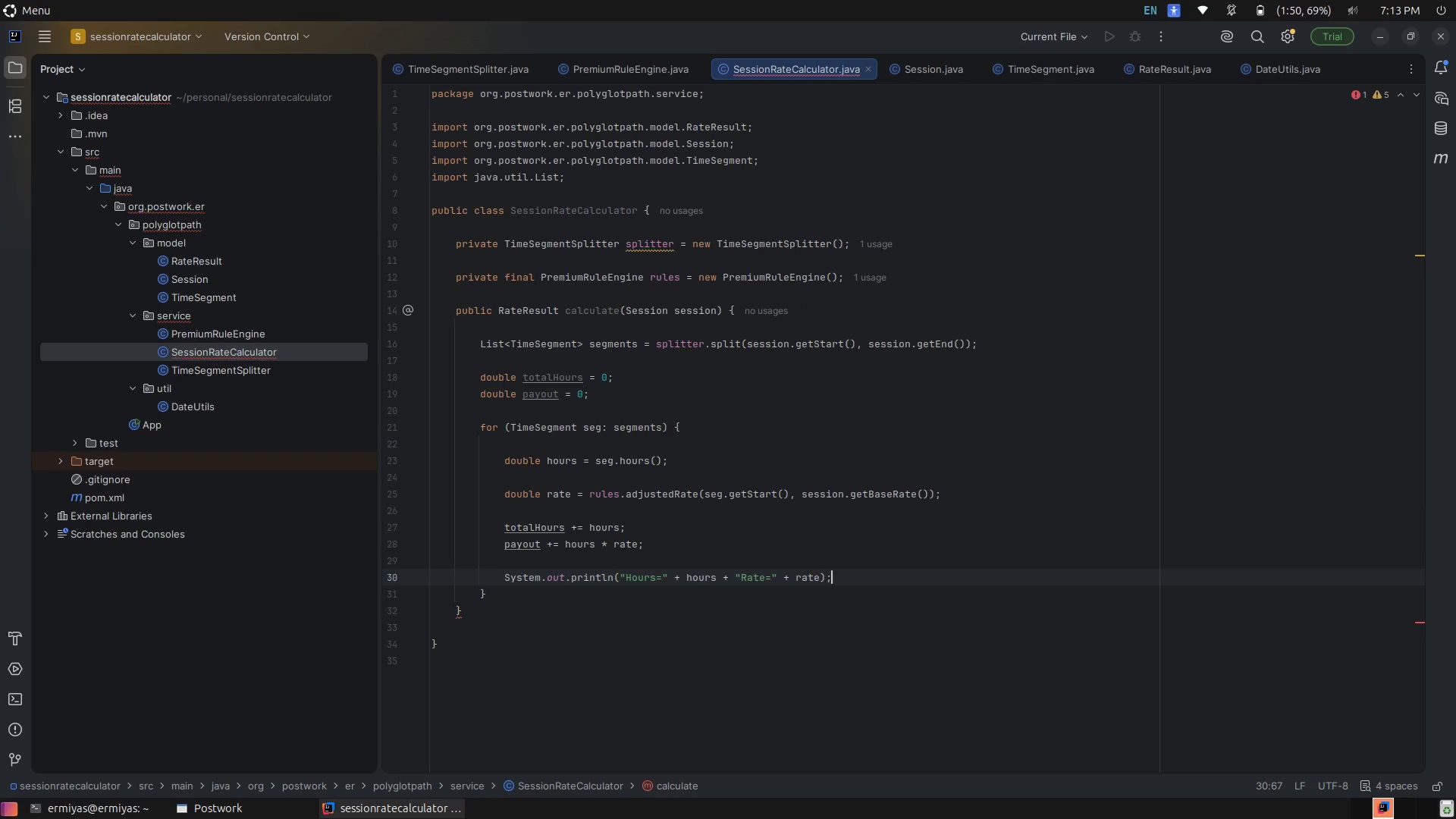 
left_click([753, 544])
 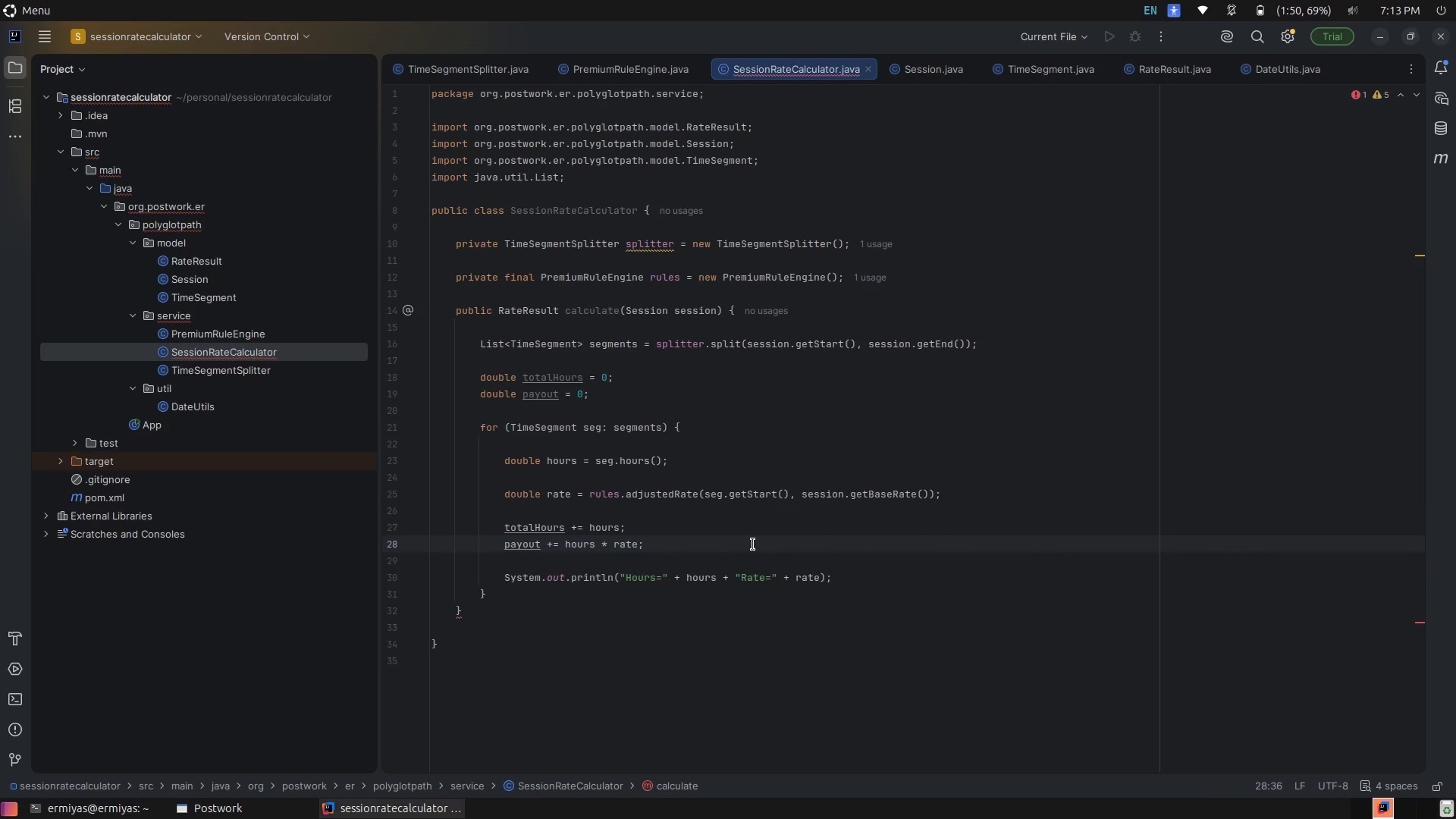 
key(ArrowDown)
 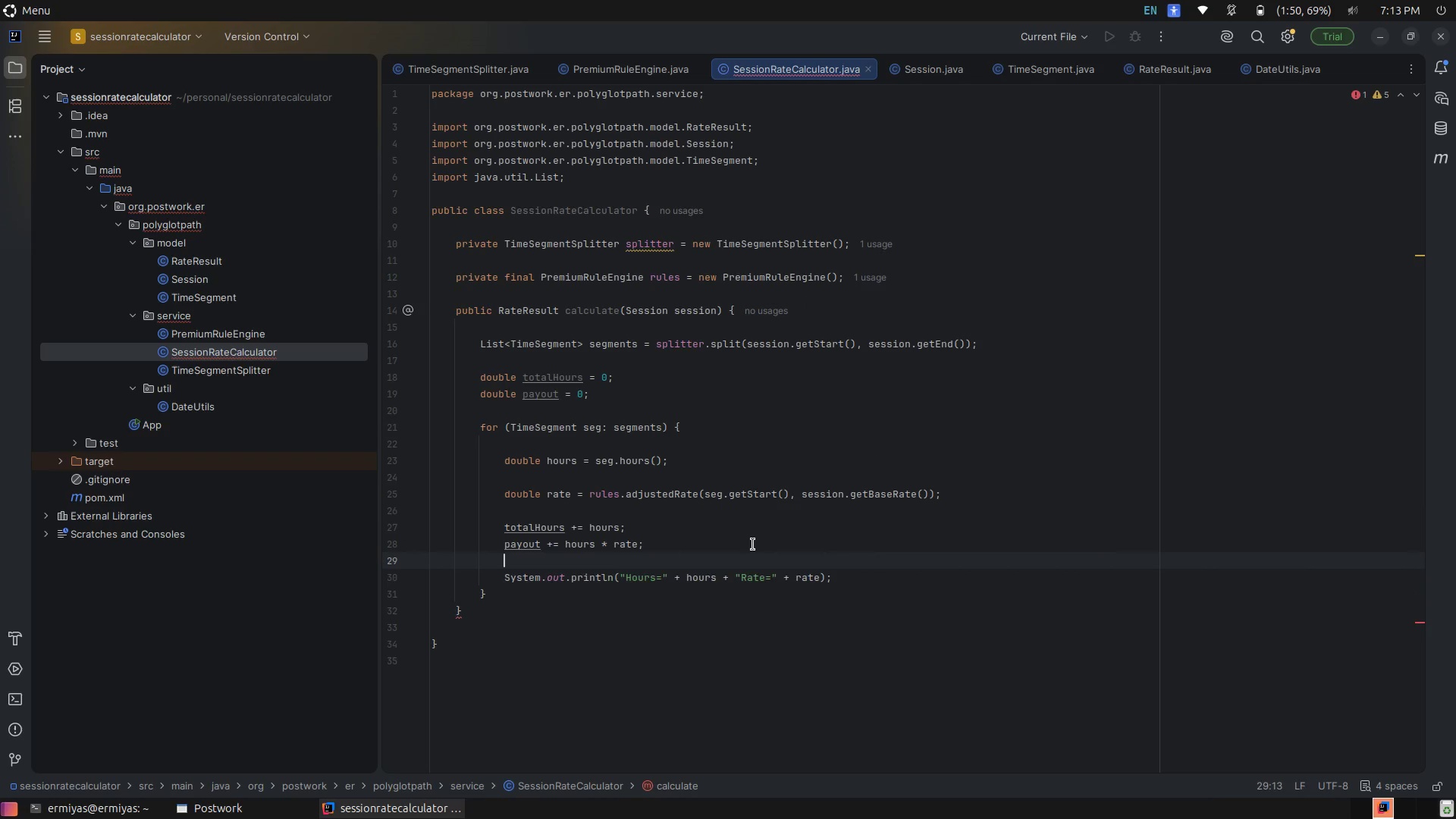 
key(Enter)
 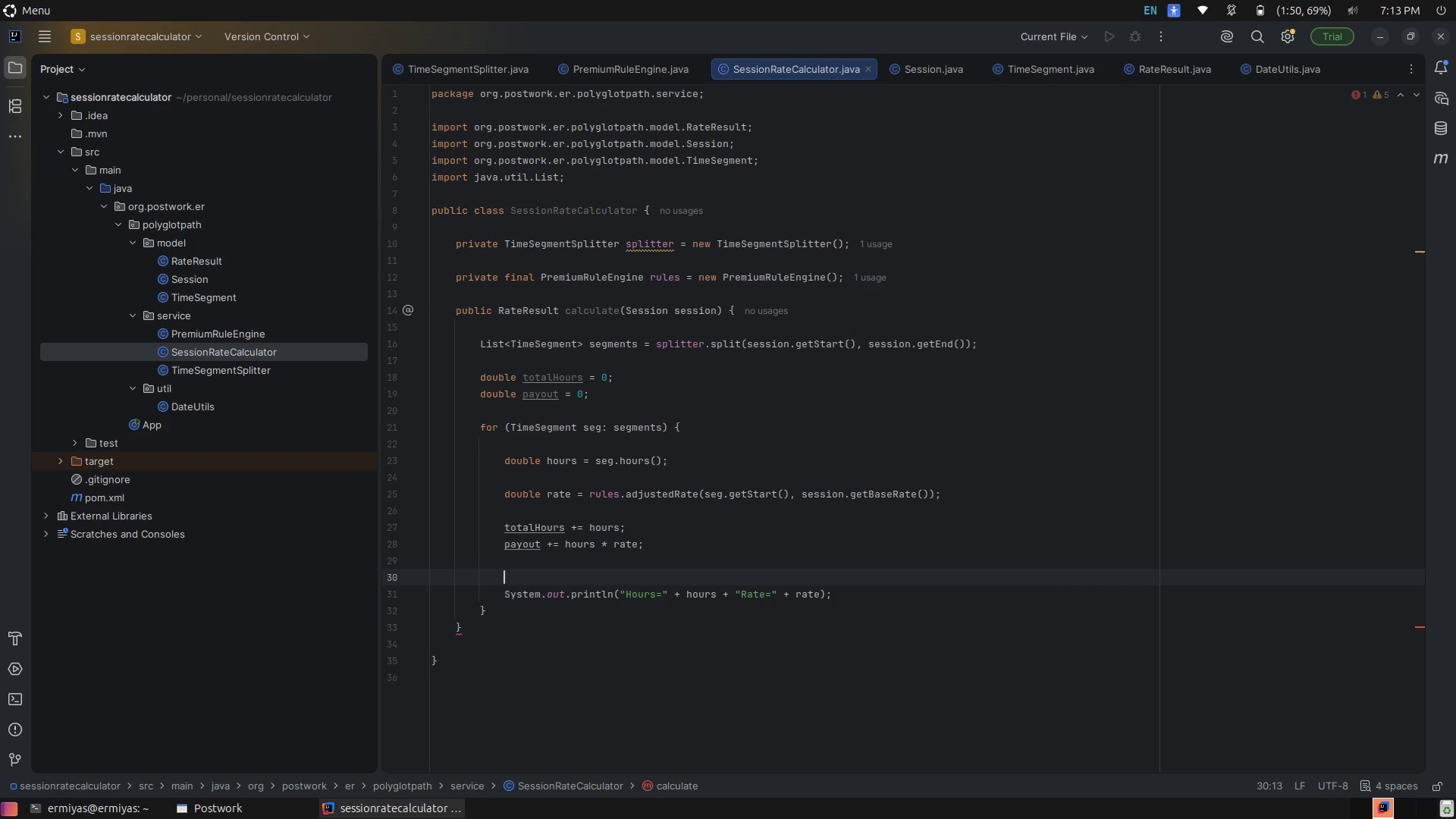 
type(System.ou)
key(Tab)
type(.pri)
key(Tab)
type("Segmr)
key(Backspace)
type(nt)
key(Backspace)
key(Backspace)
key(Backspace)
type(ent: )
 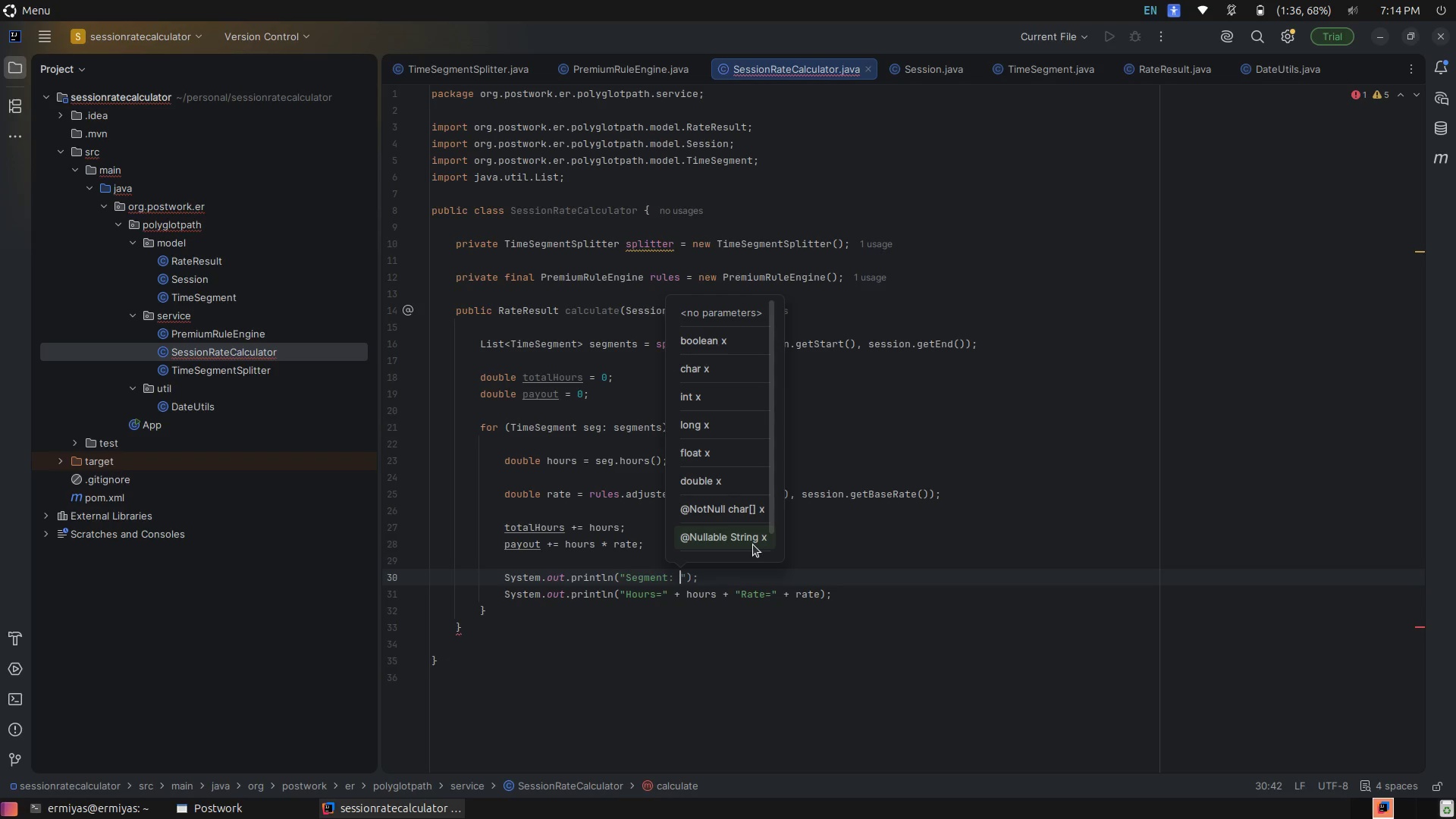 
key(ArrowRight)
 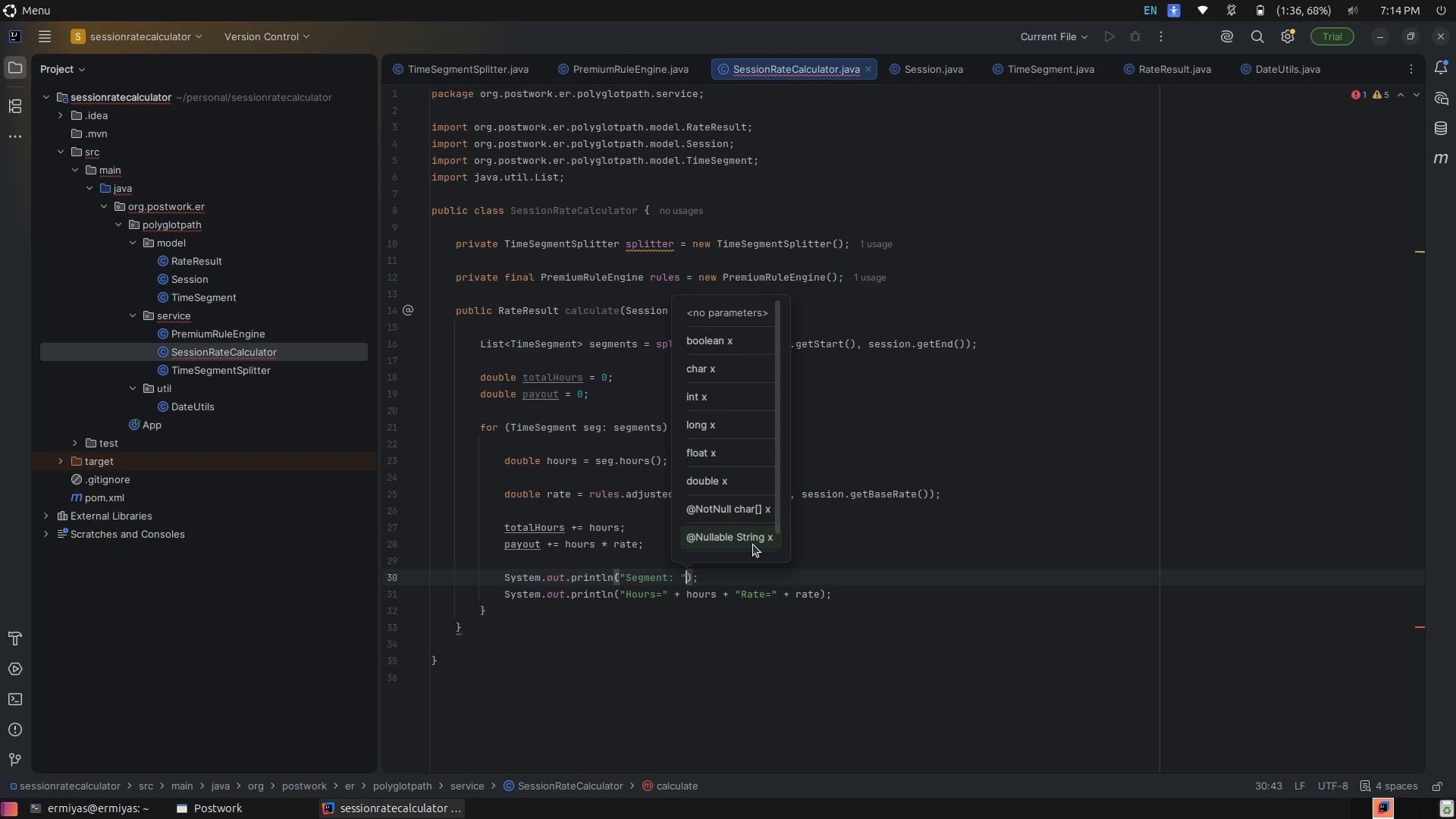 
type( + se)
key(Tab)
type(.get)
 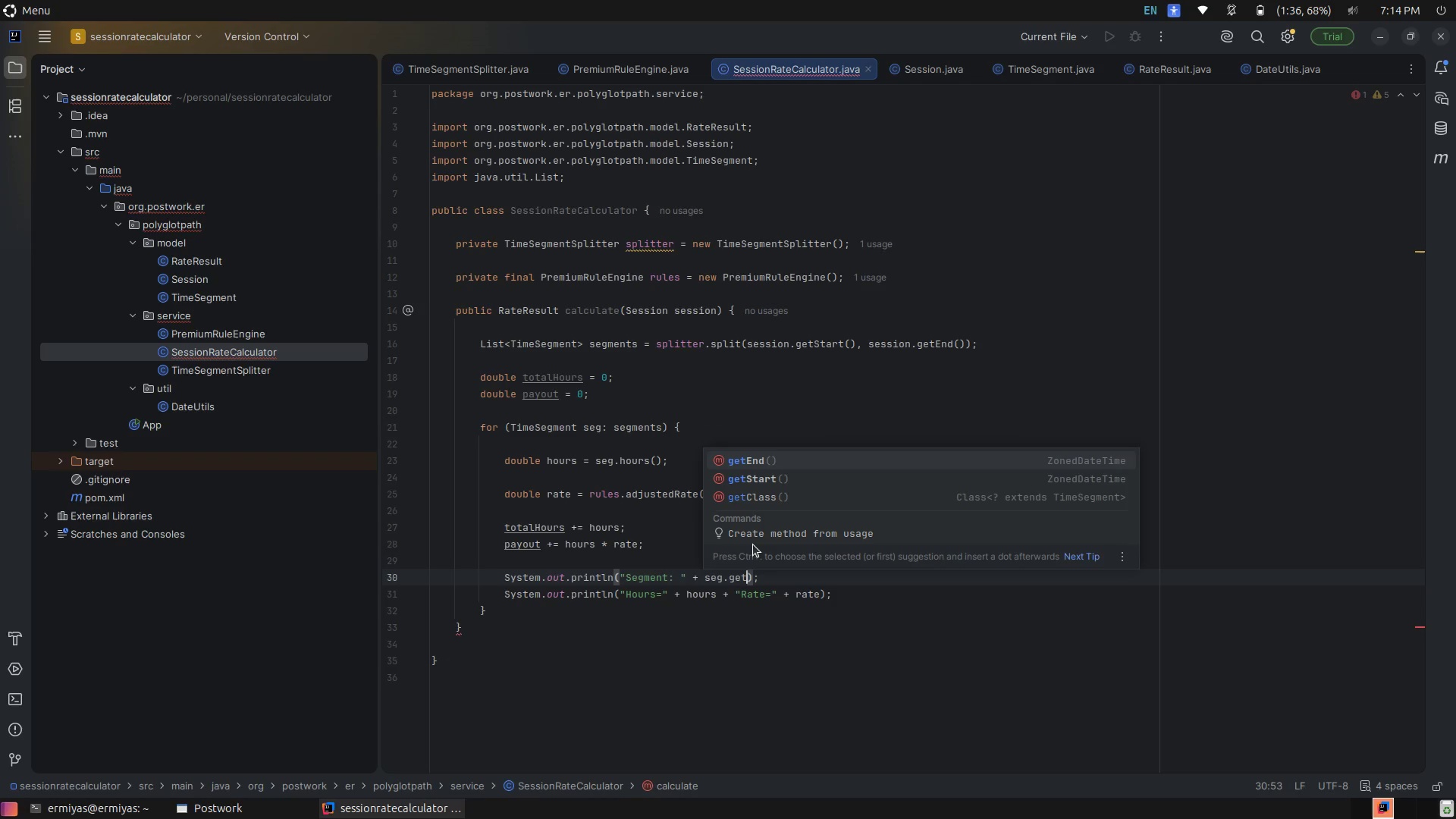 
key(ArrowDown)
 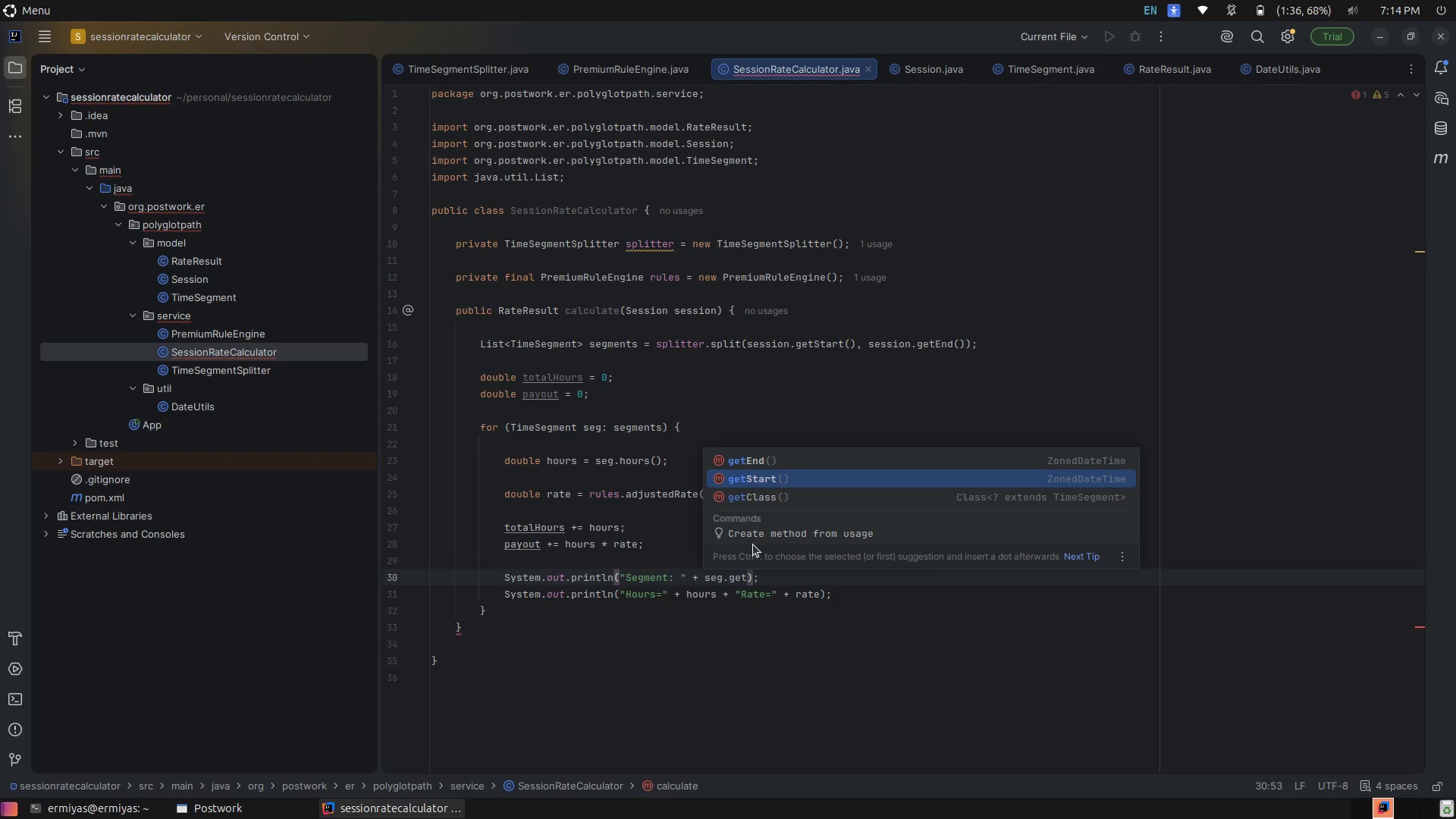 
key(Enter)
 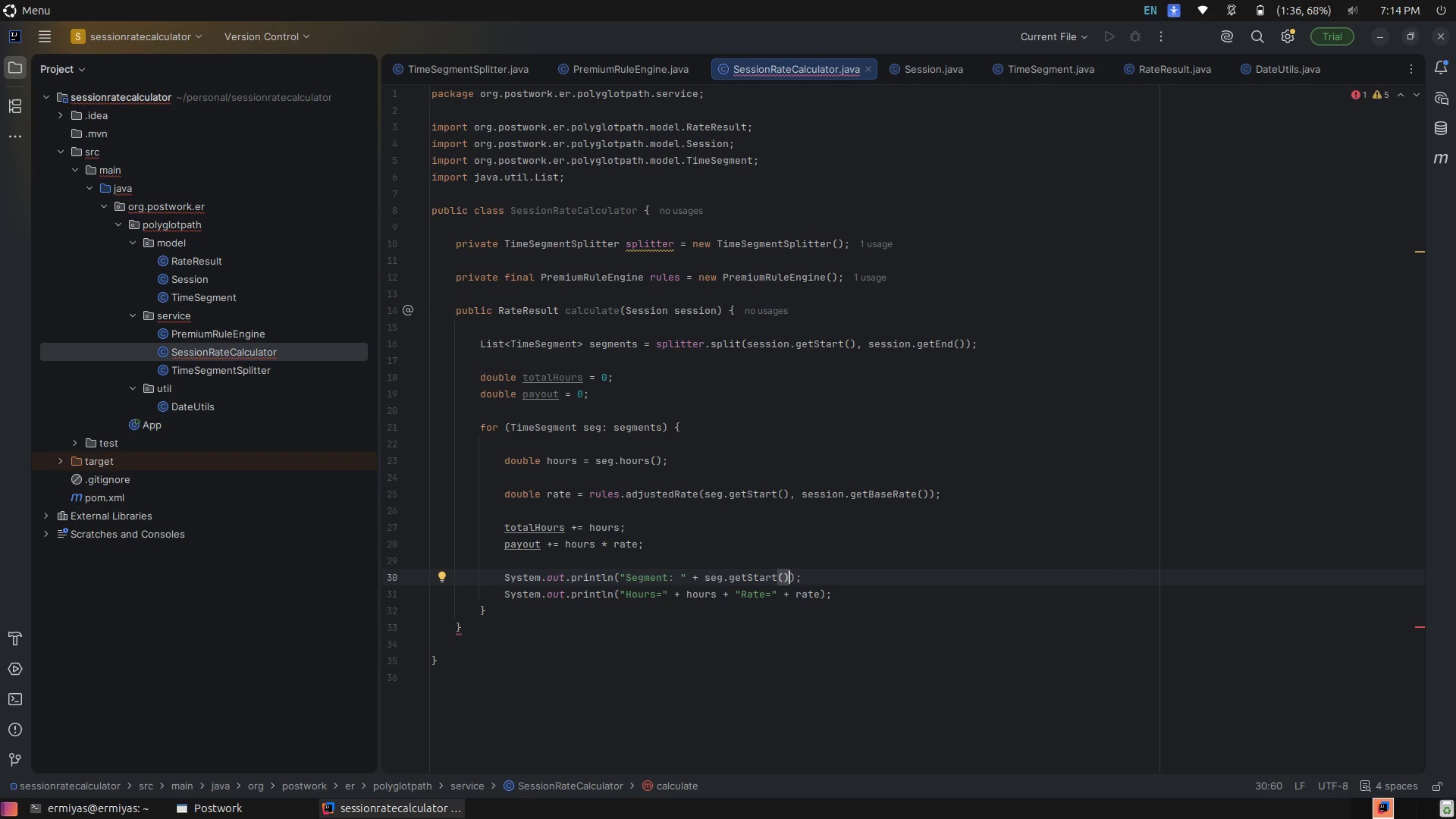 
key(Space)
 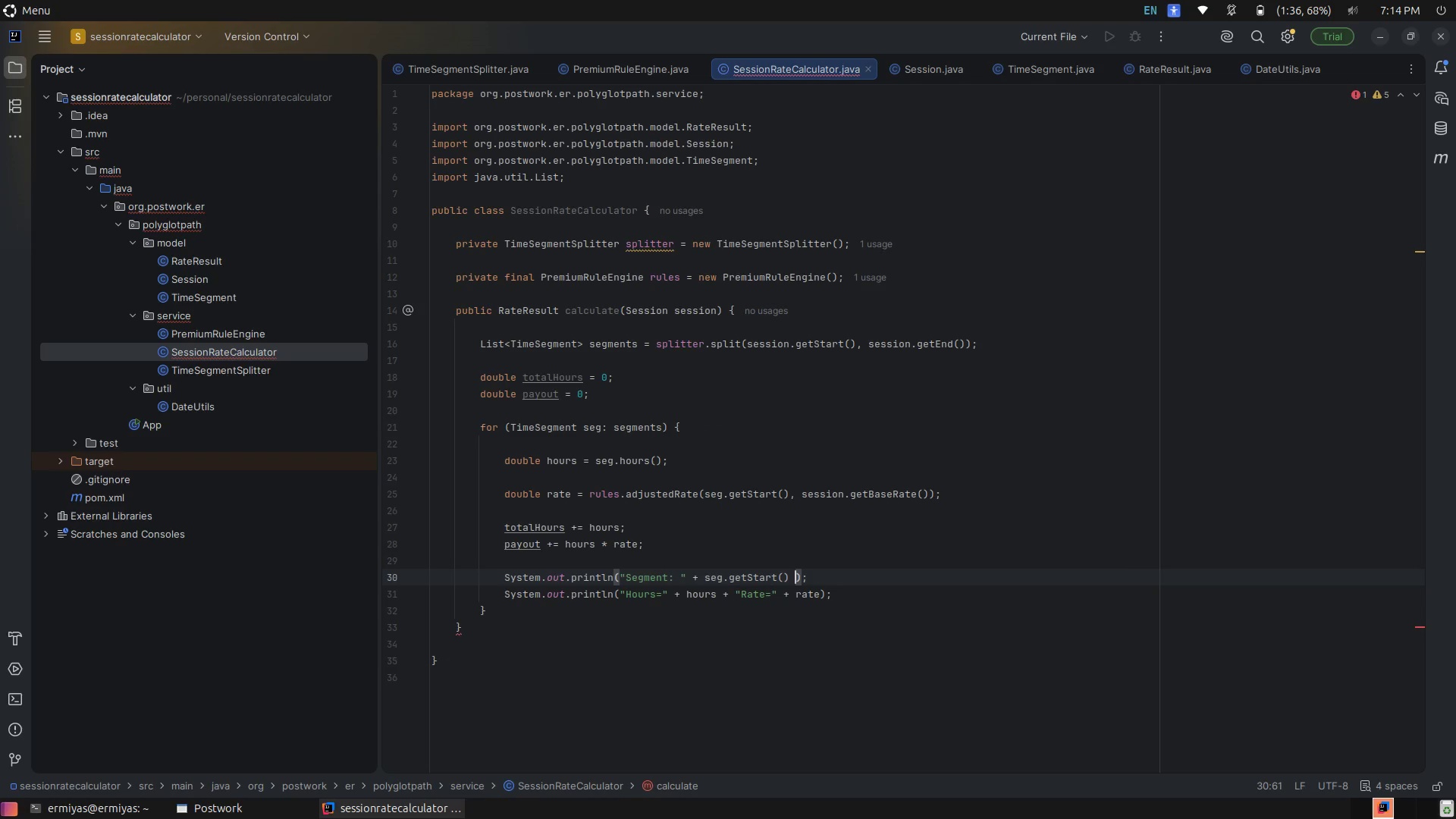 
key(Shift+ShiftLeft)
 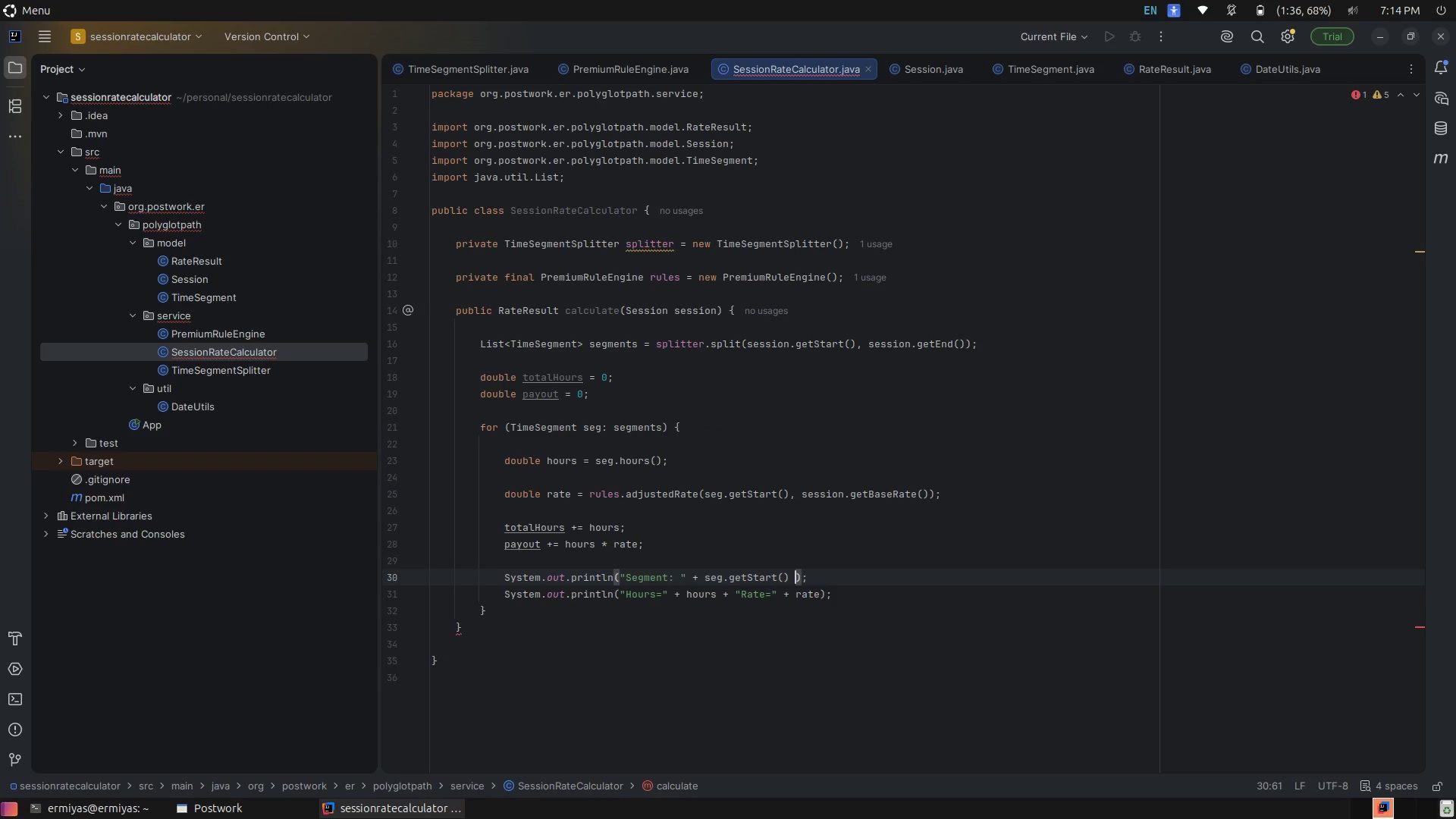 
key(Shift+Equal)
 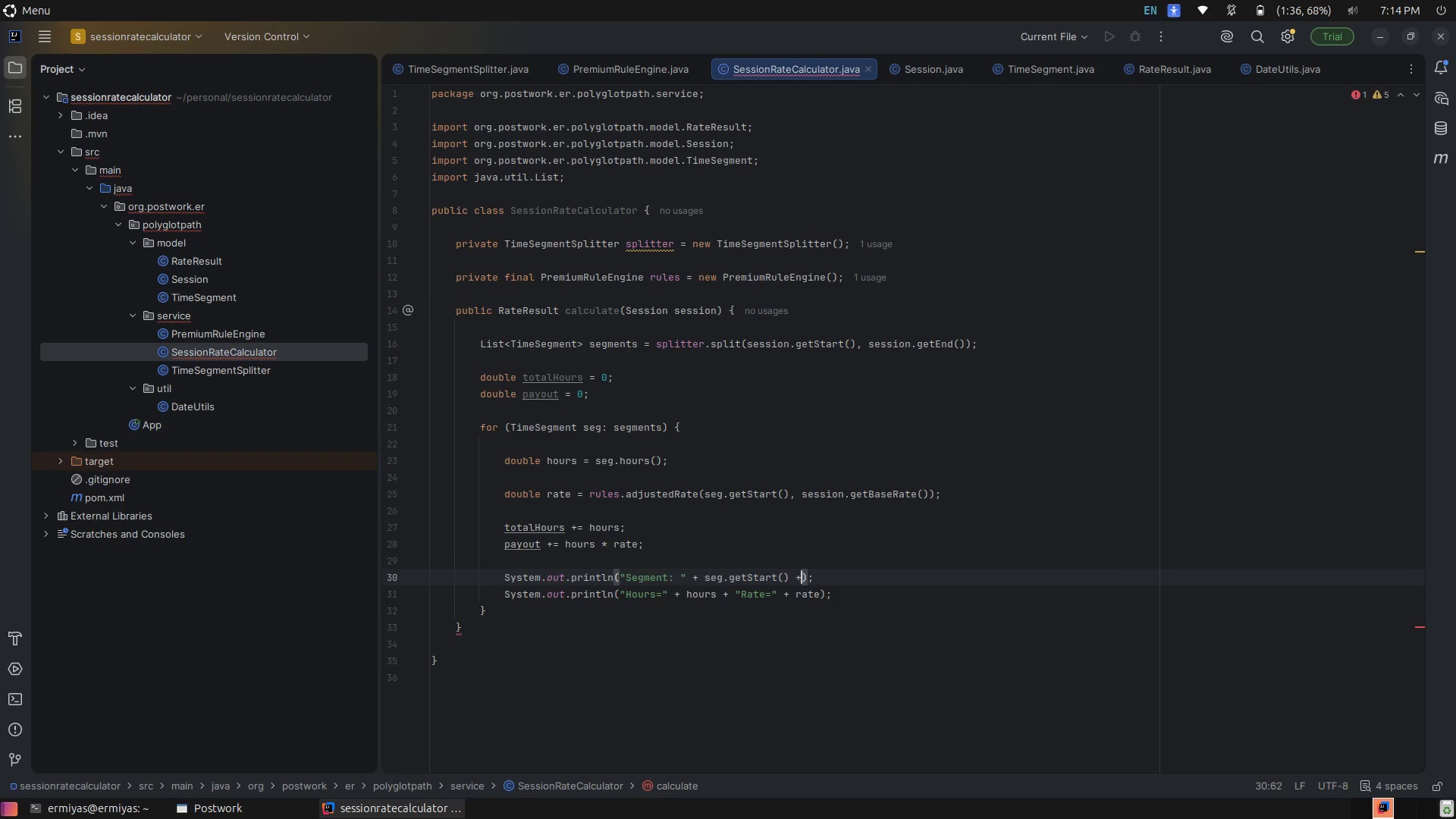 
key(Space)
 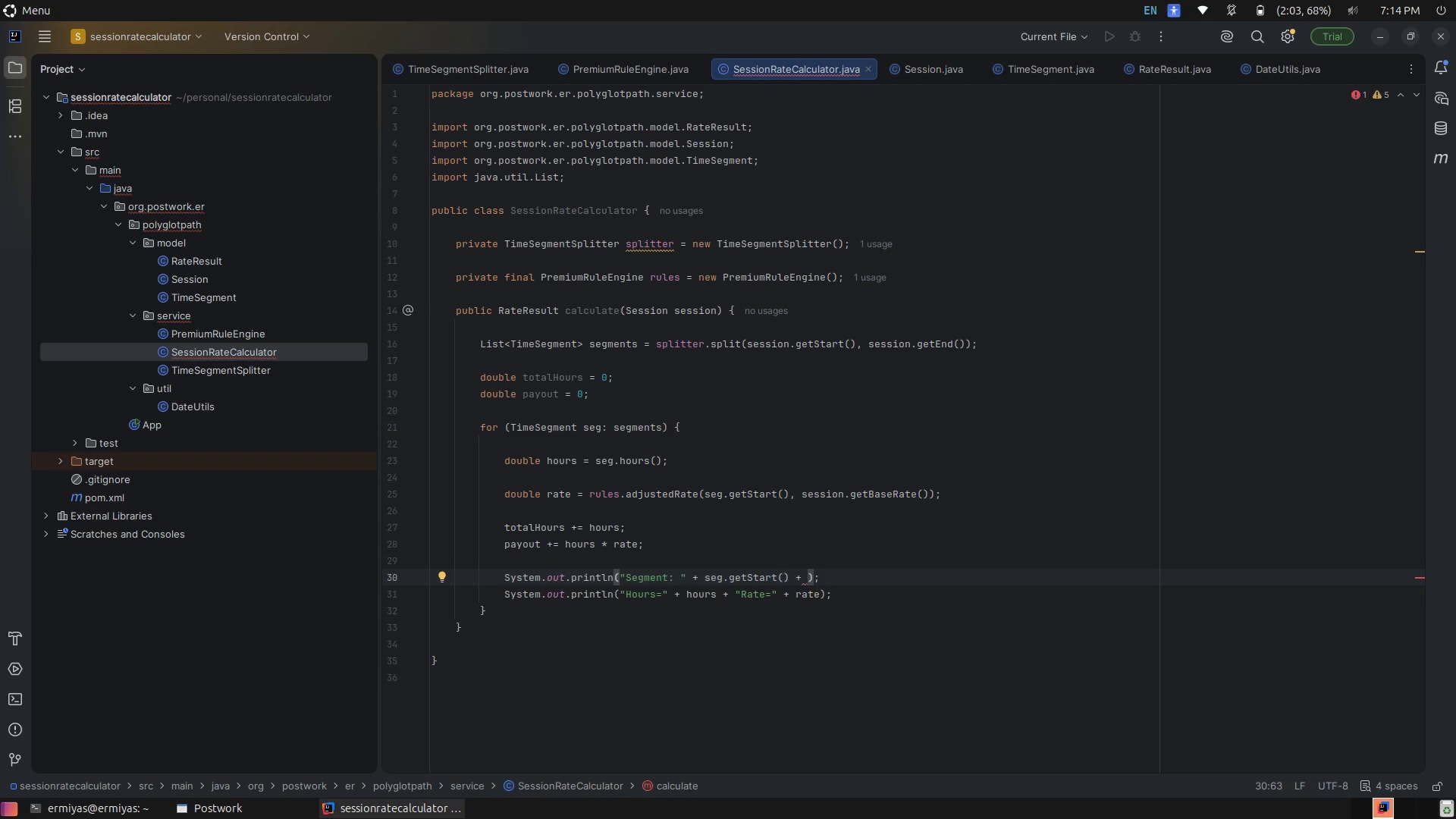 
wait(19.76)
 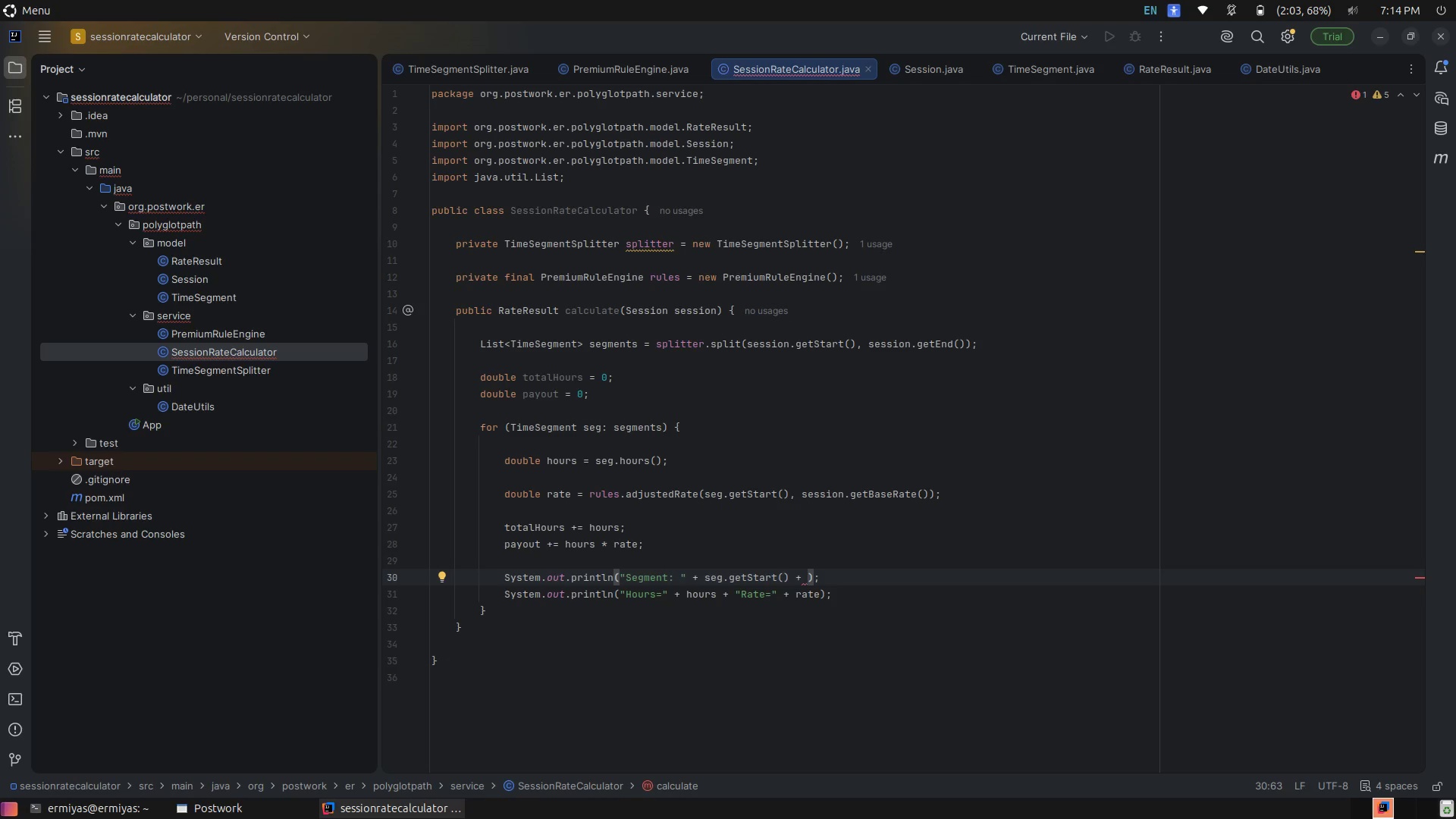 
key(Shift+ShiftLeft)
 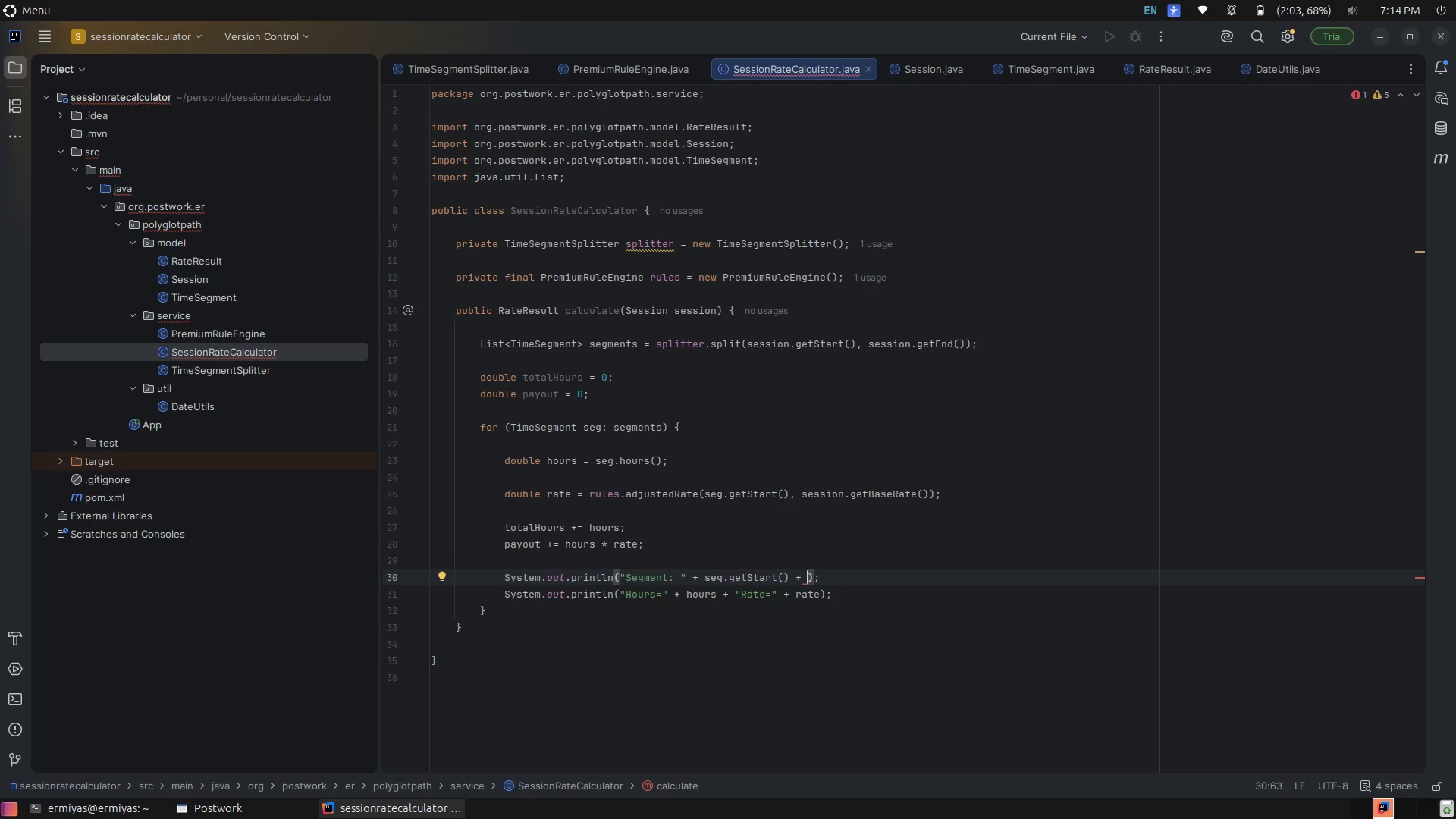 
key(Shift+Quote)
 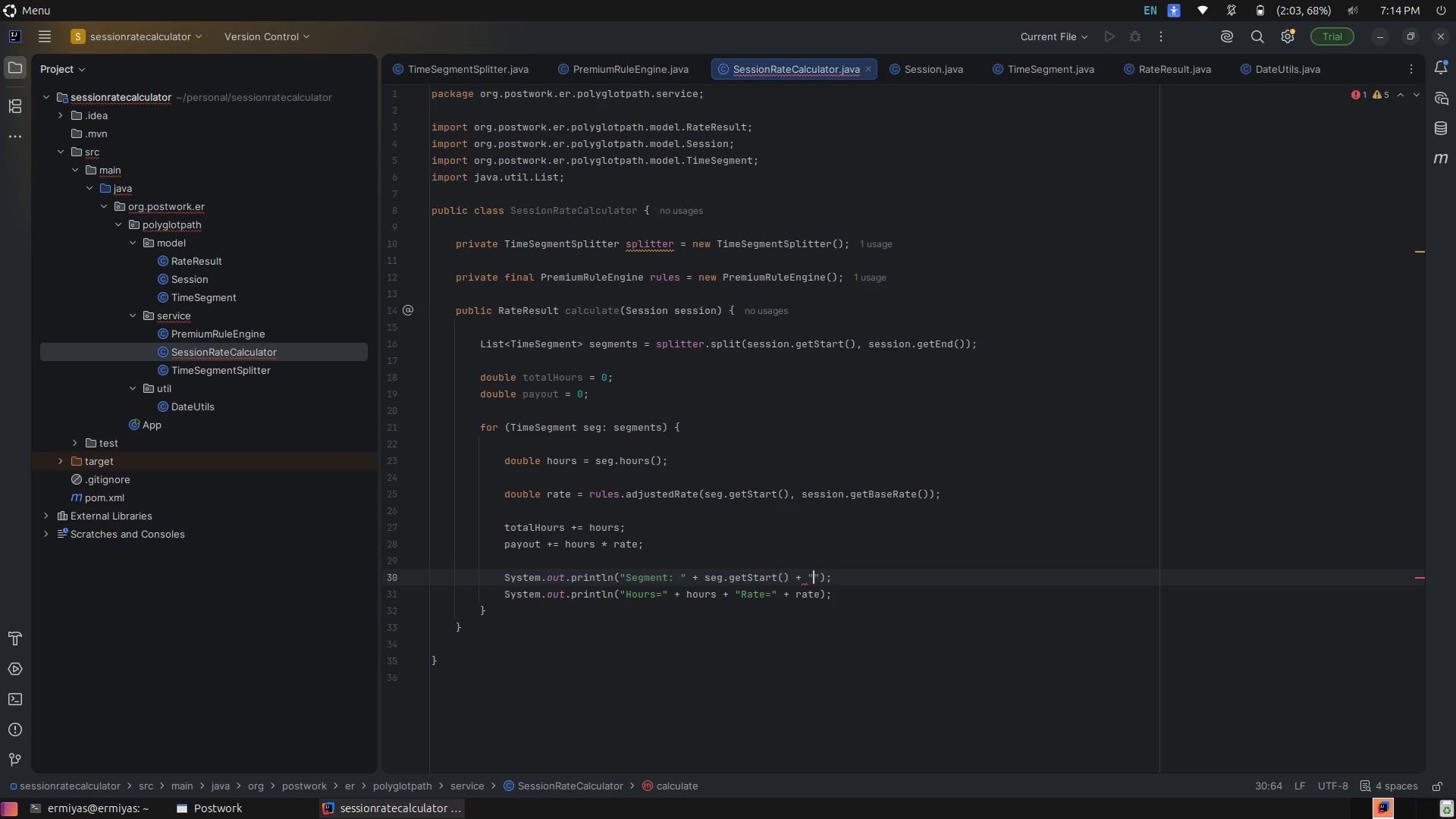 
key(Space)
 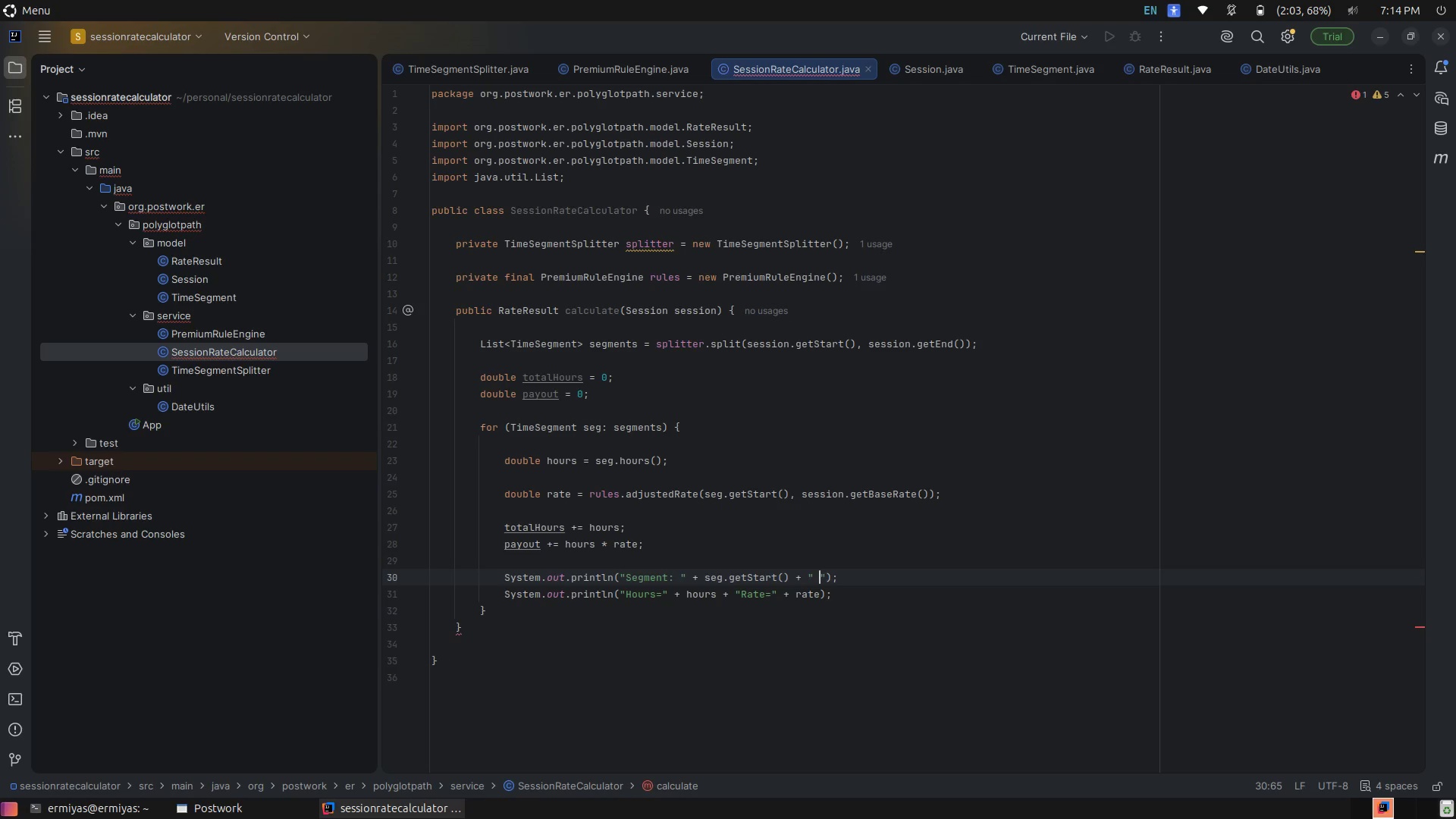 
key(Minus)
 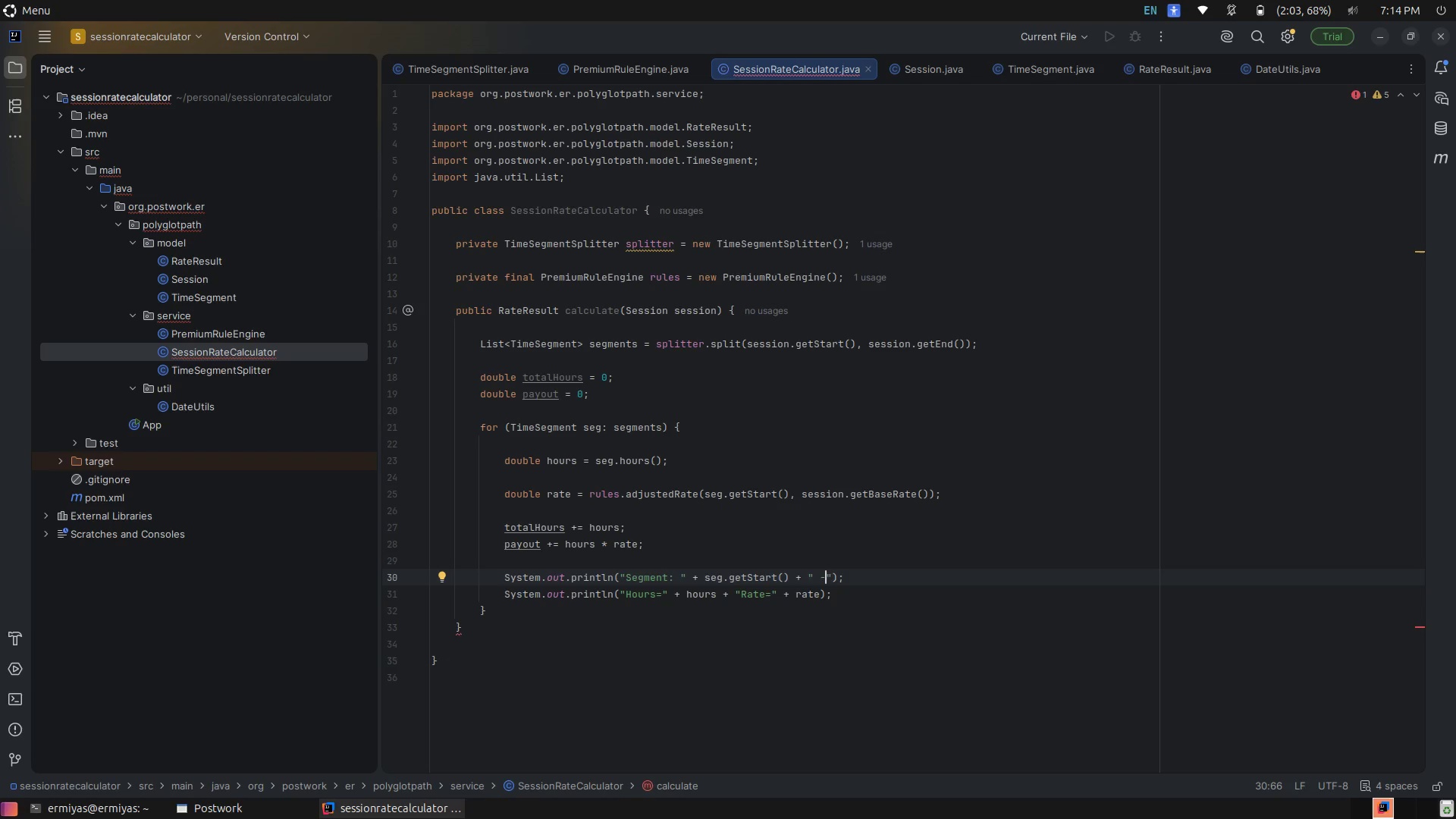 
key(Shift+ShiftRight)
 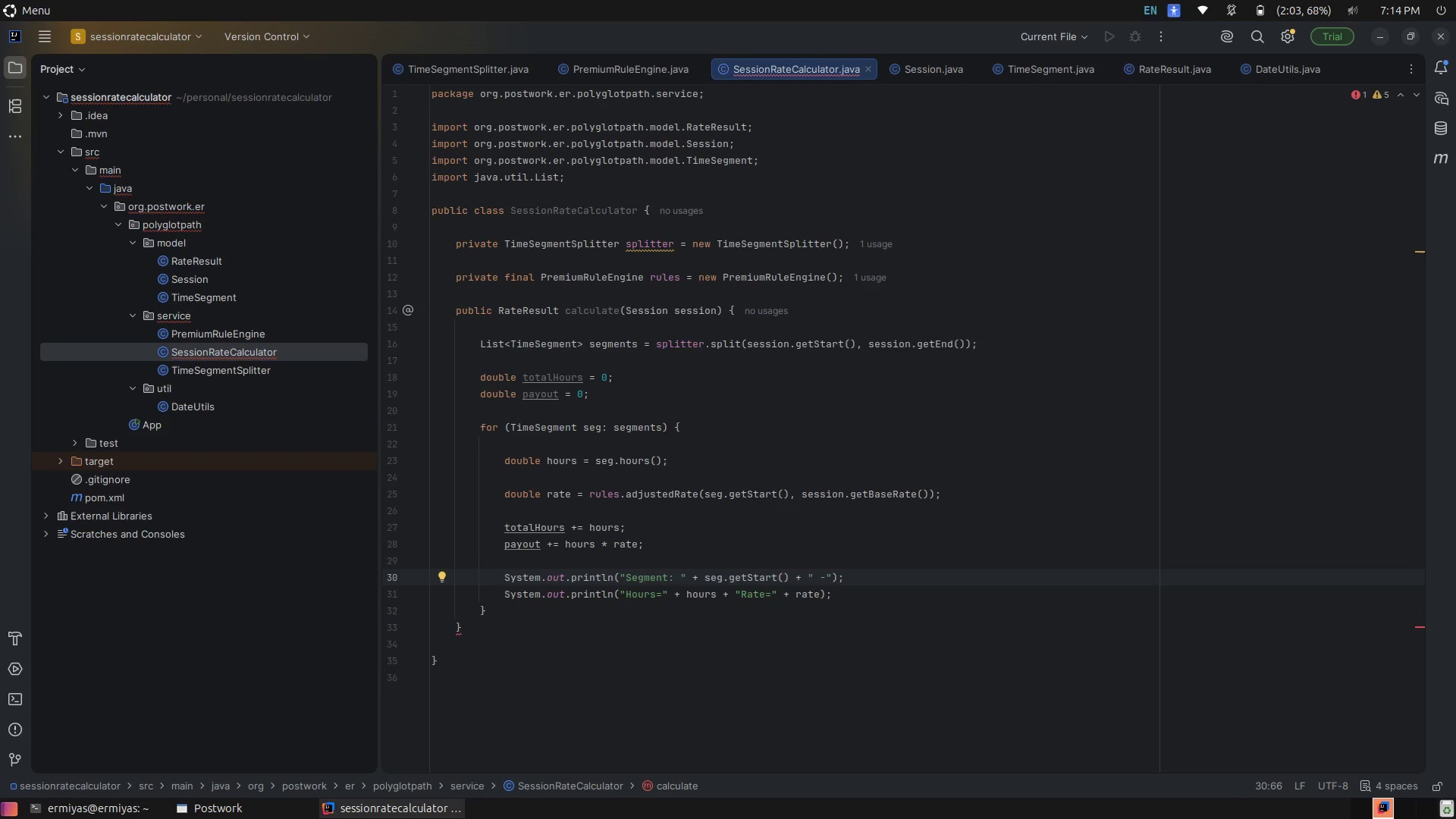 
key(Shift+Period)
 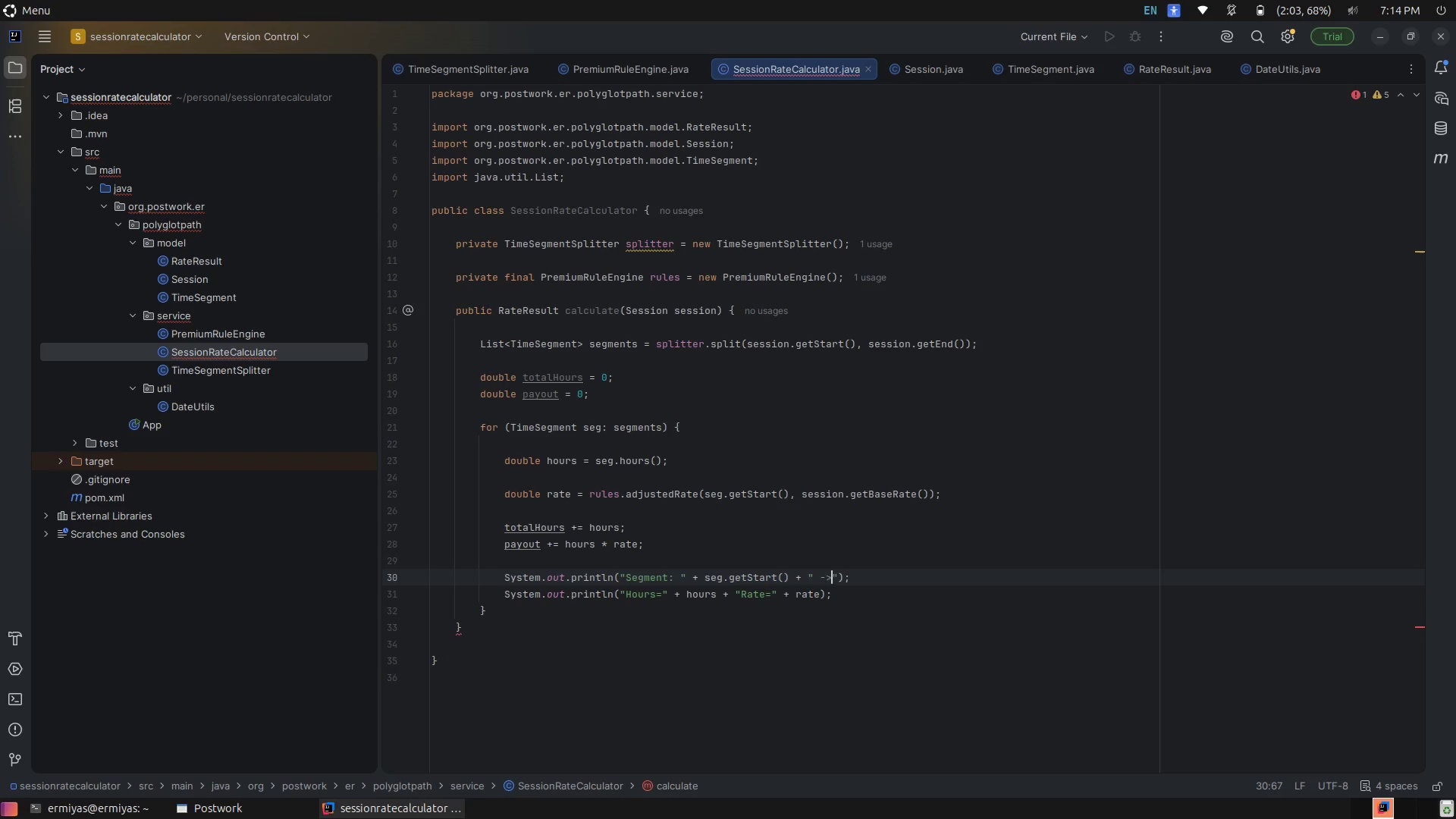 
key(Space)
 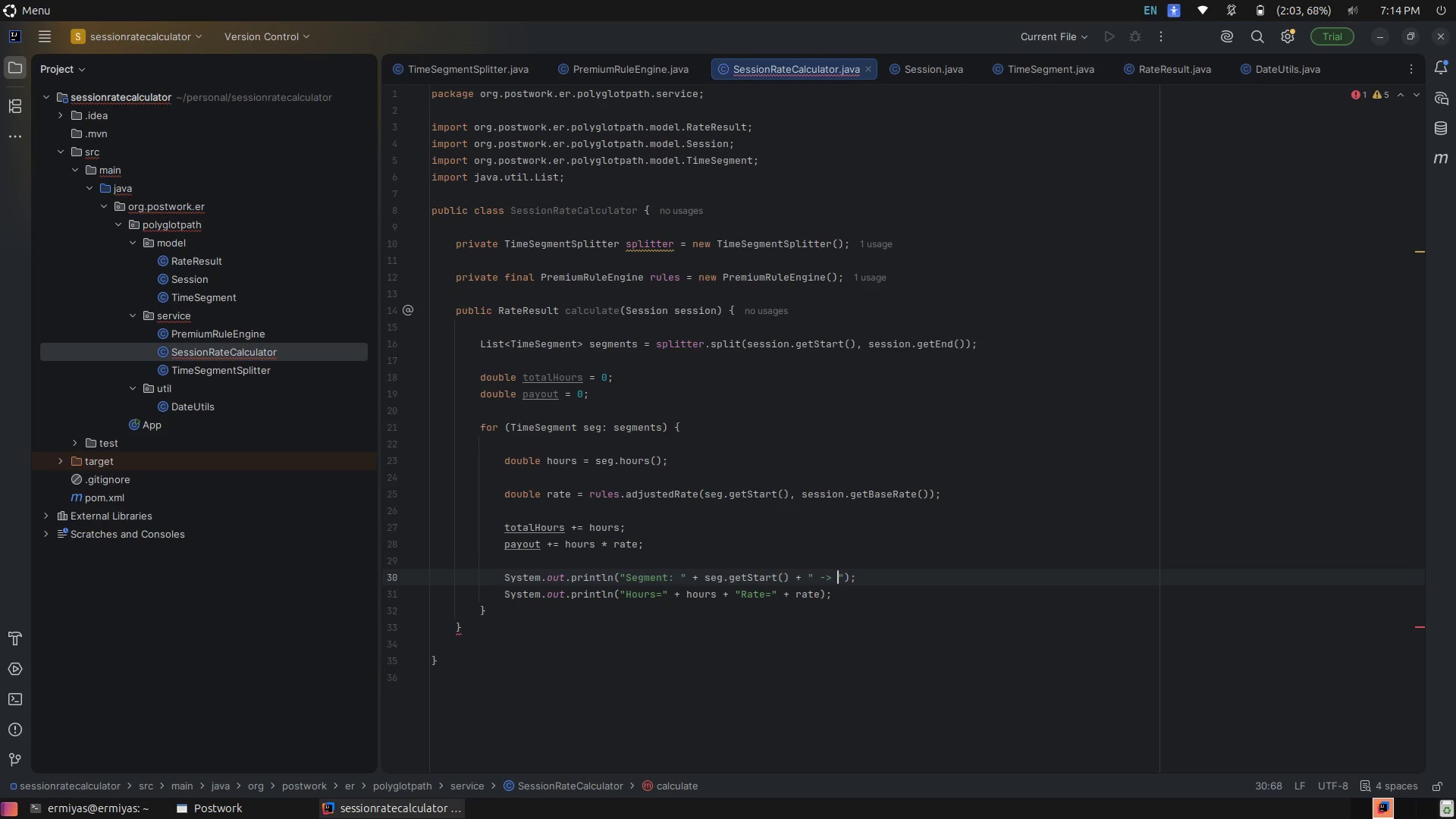 
key(ArrowRight)
 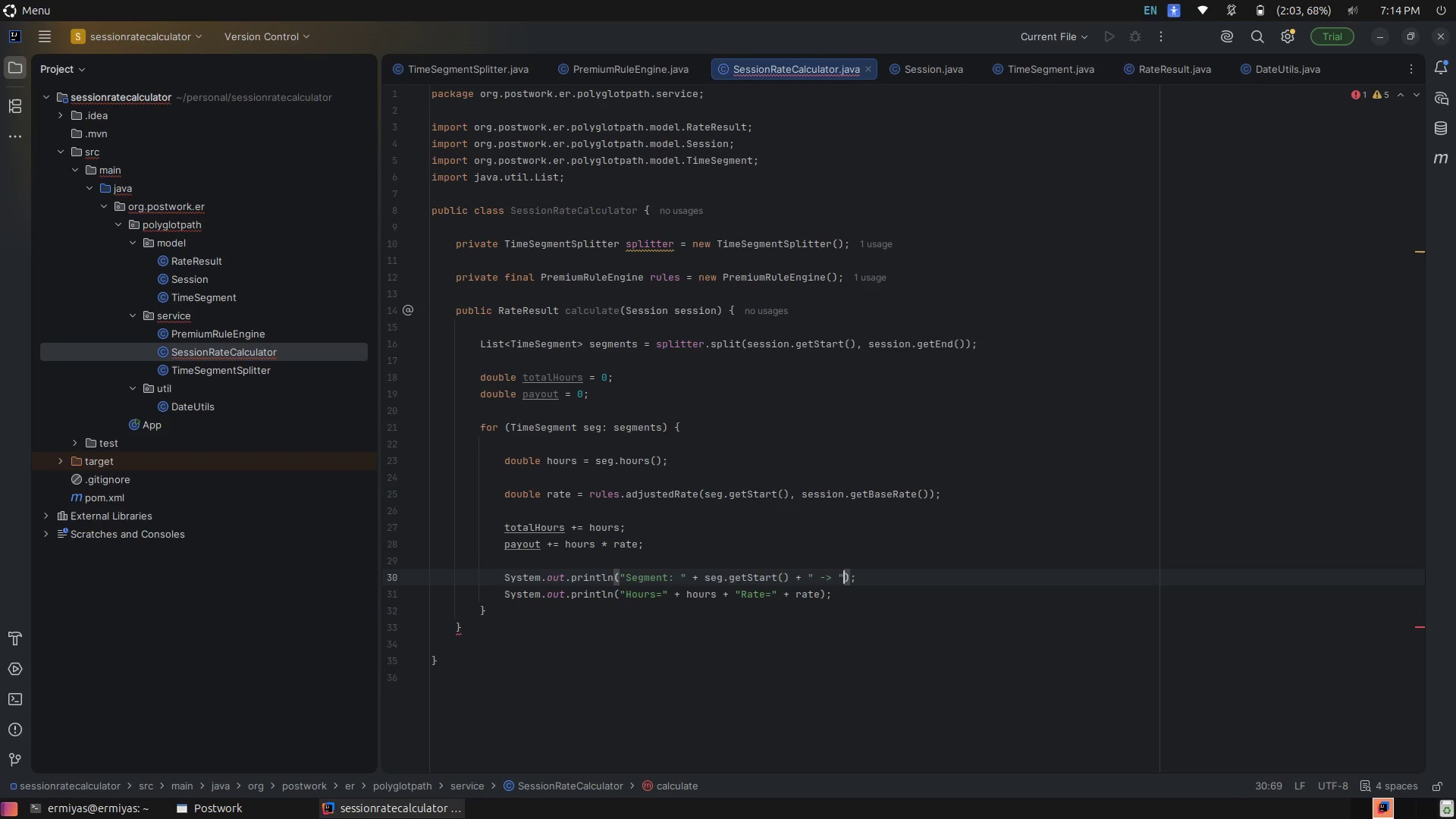 
key(Space)
 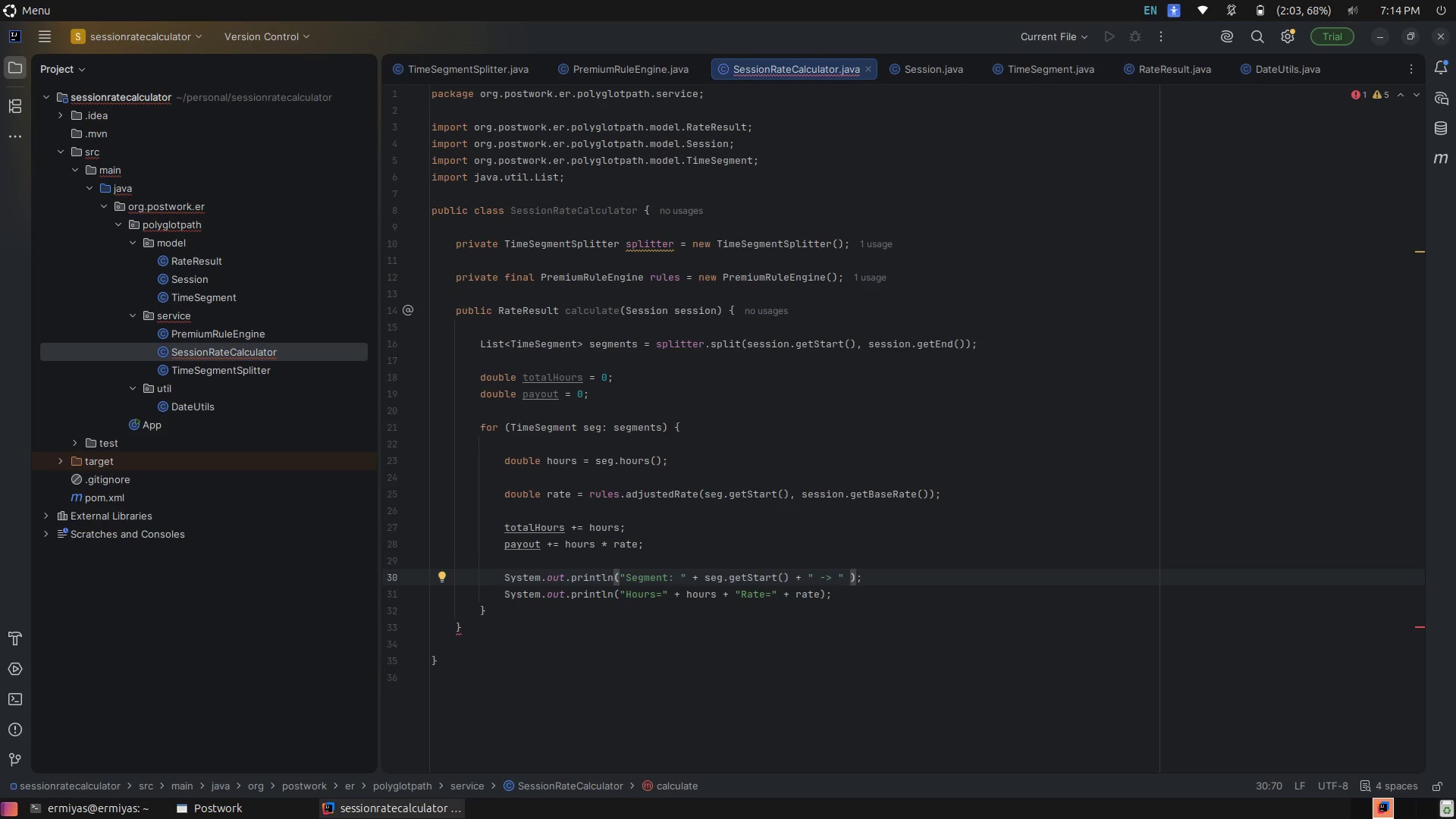 
type(seg.getE)
key(Tab)
 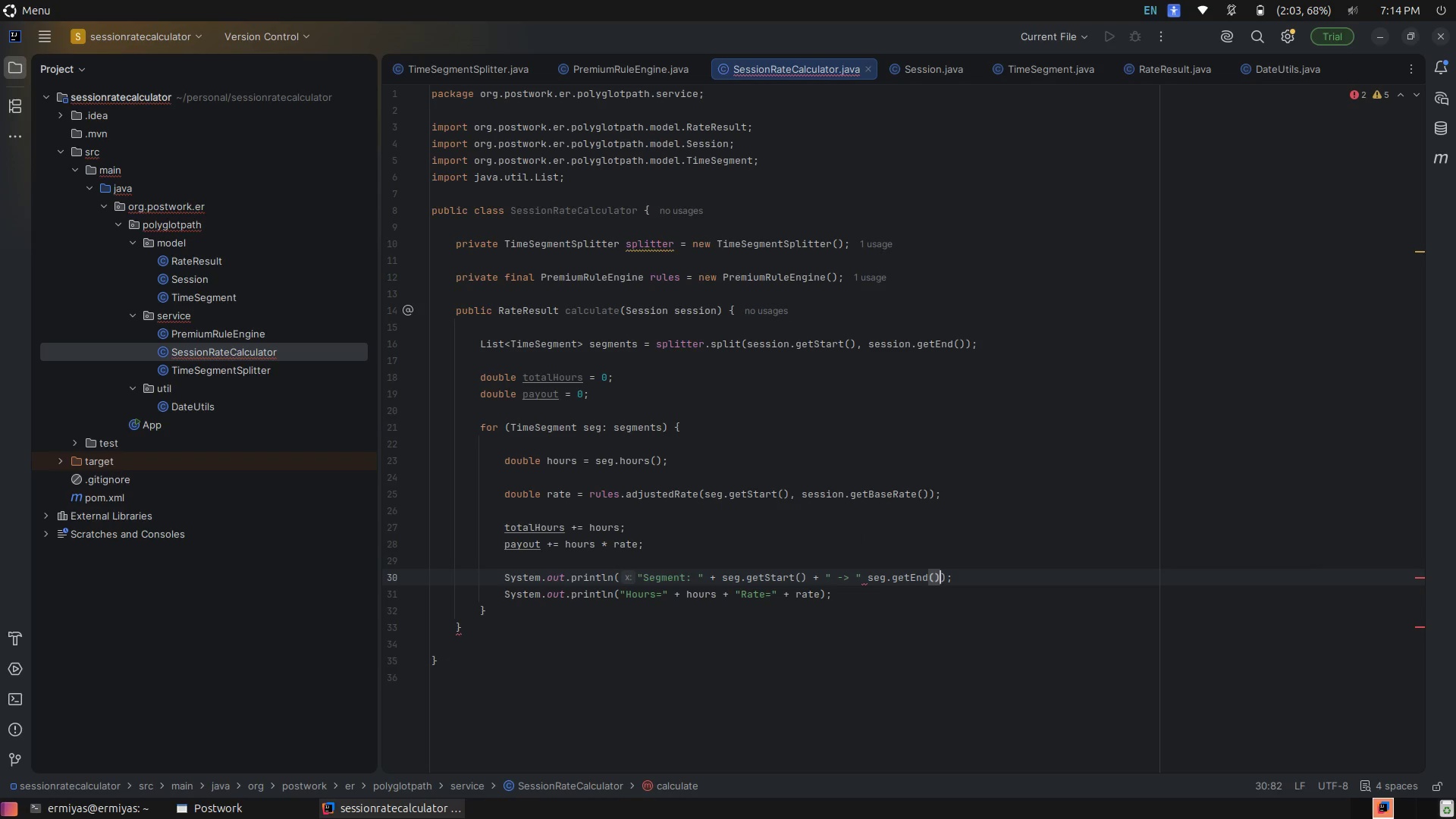 
hold_key(key=ArrowLeft, duration=0.77)
 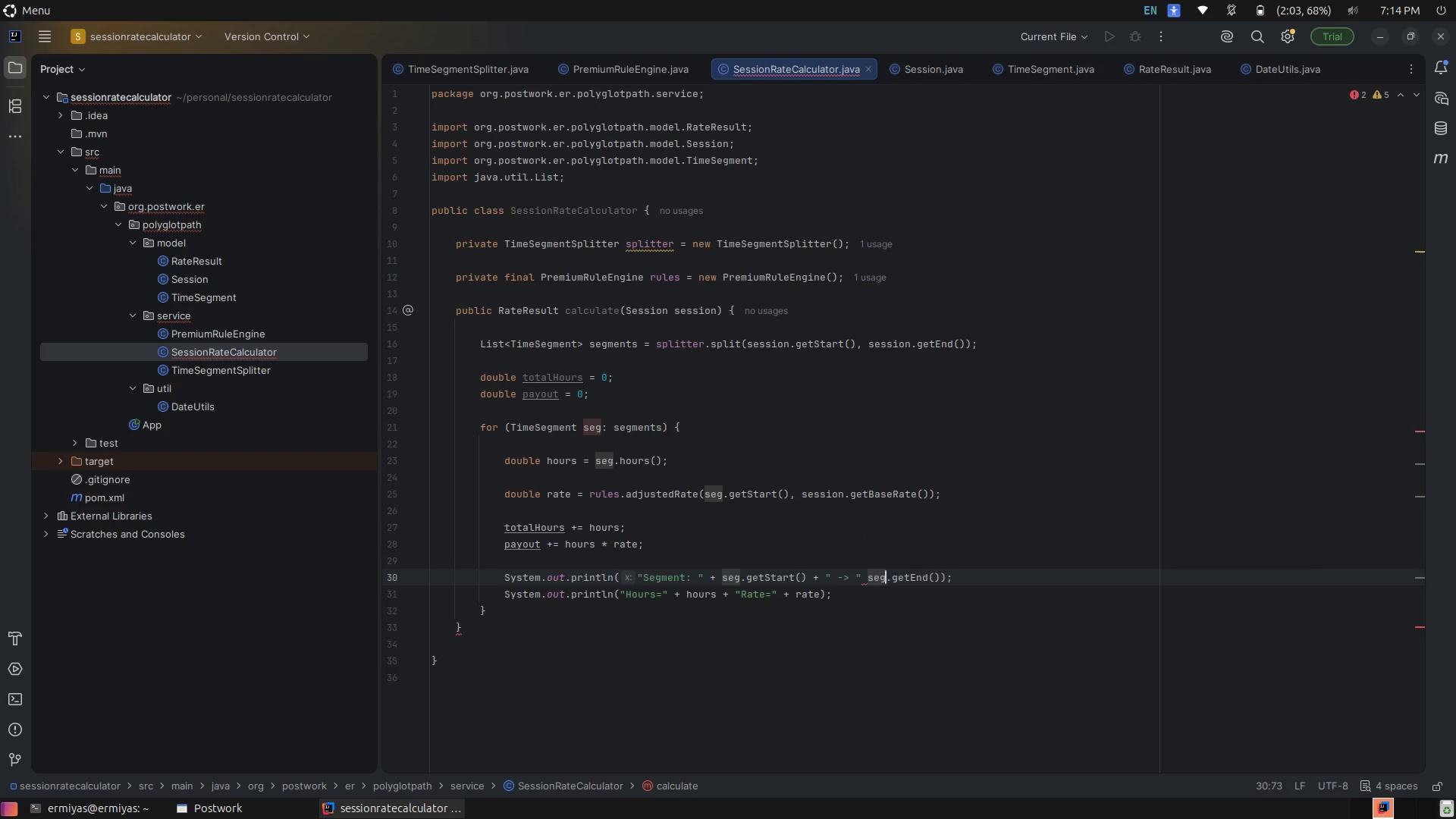 
key(ArrowLeft)
 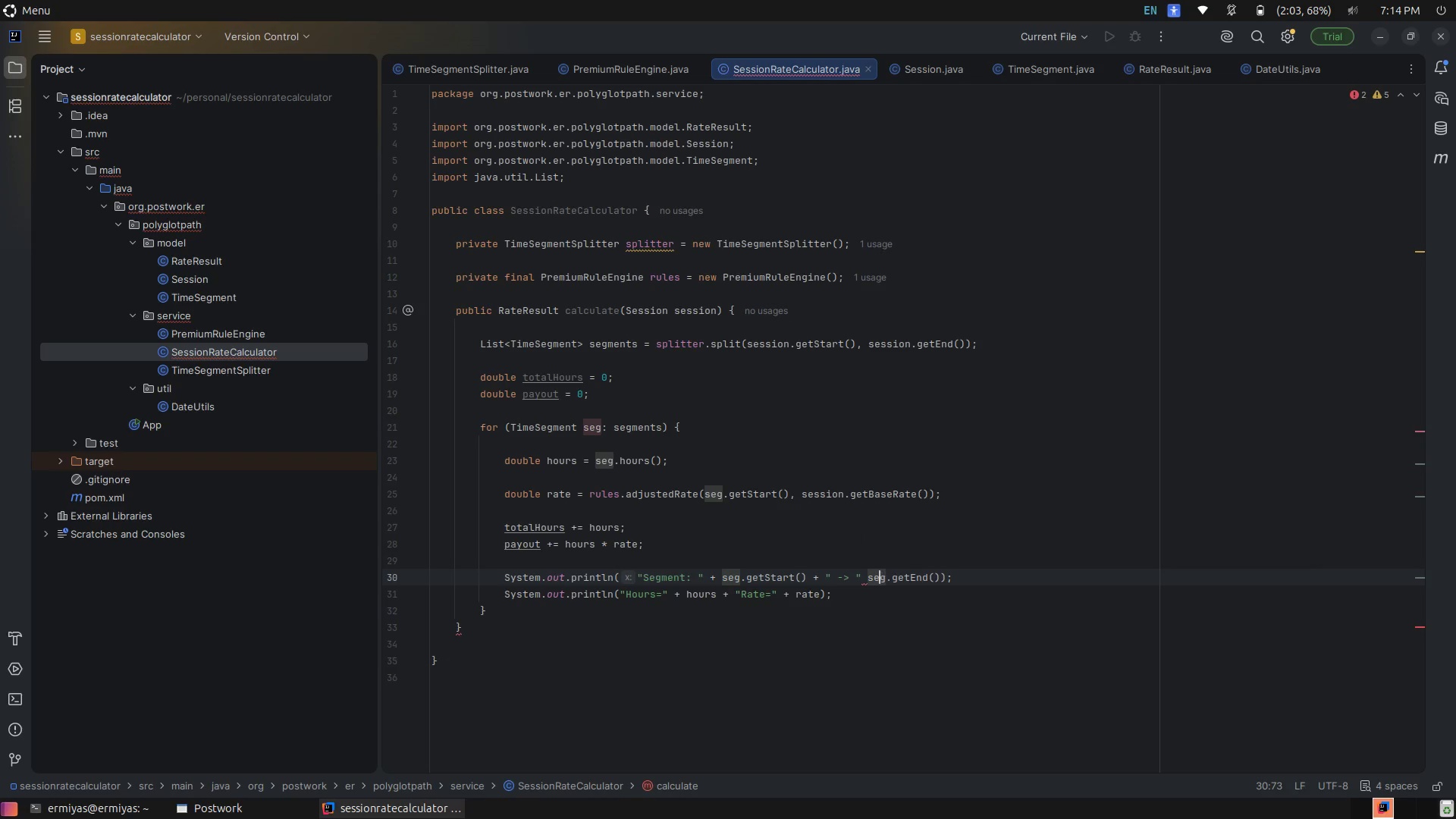 
key(ArrowLeft)
 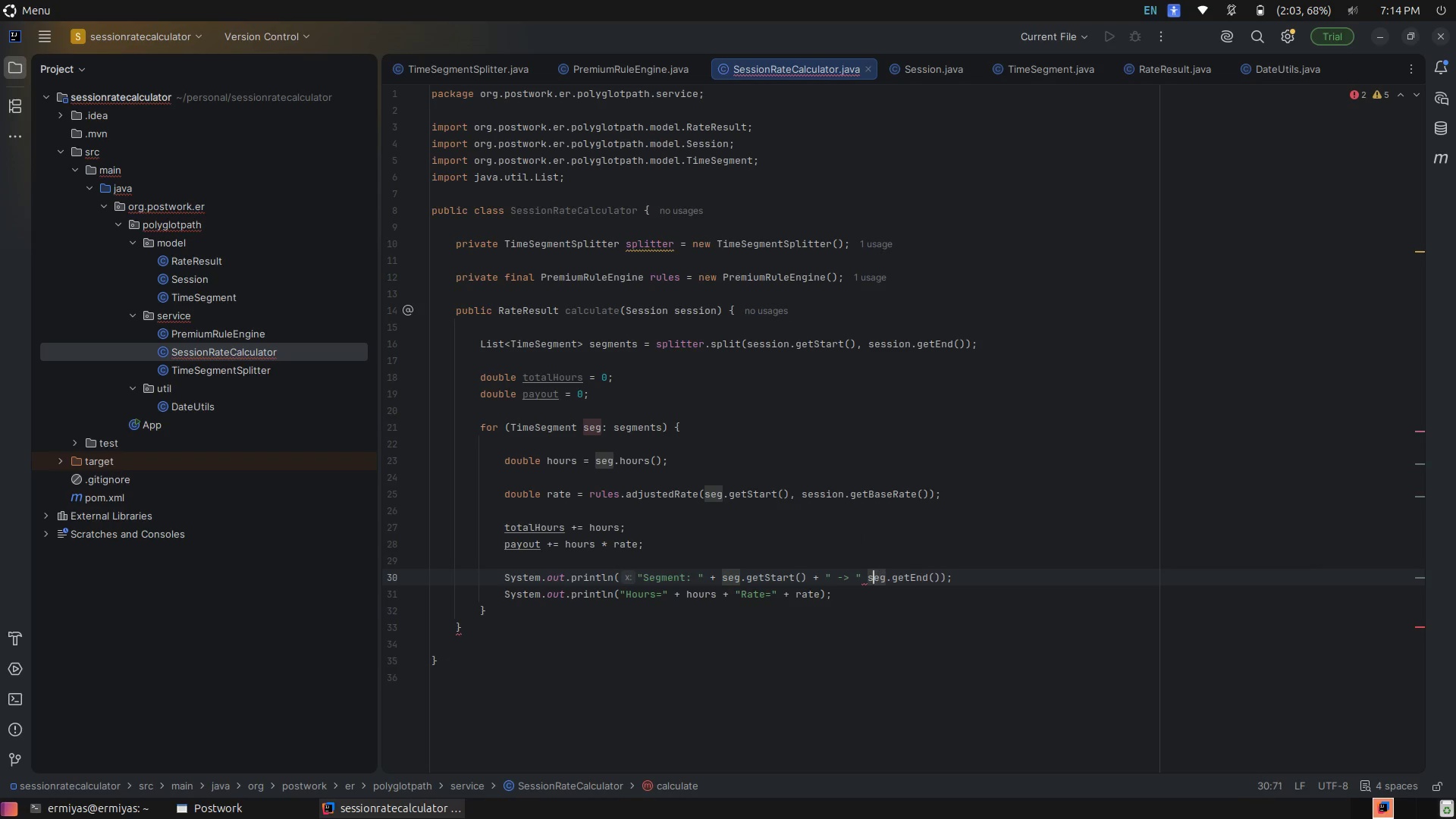 
key(ArrowLeft)